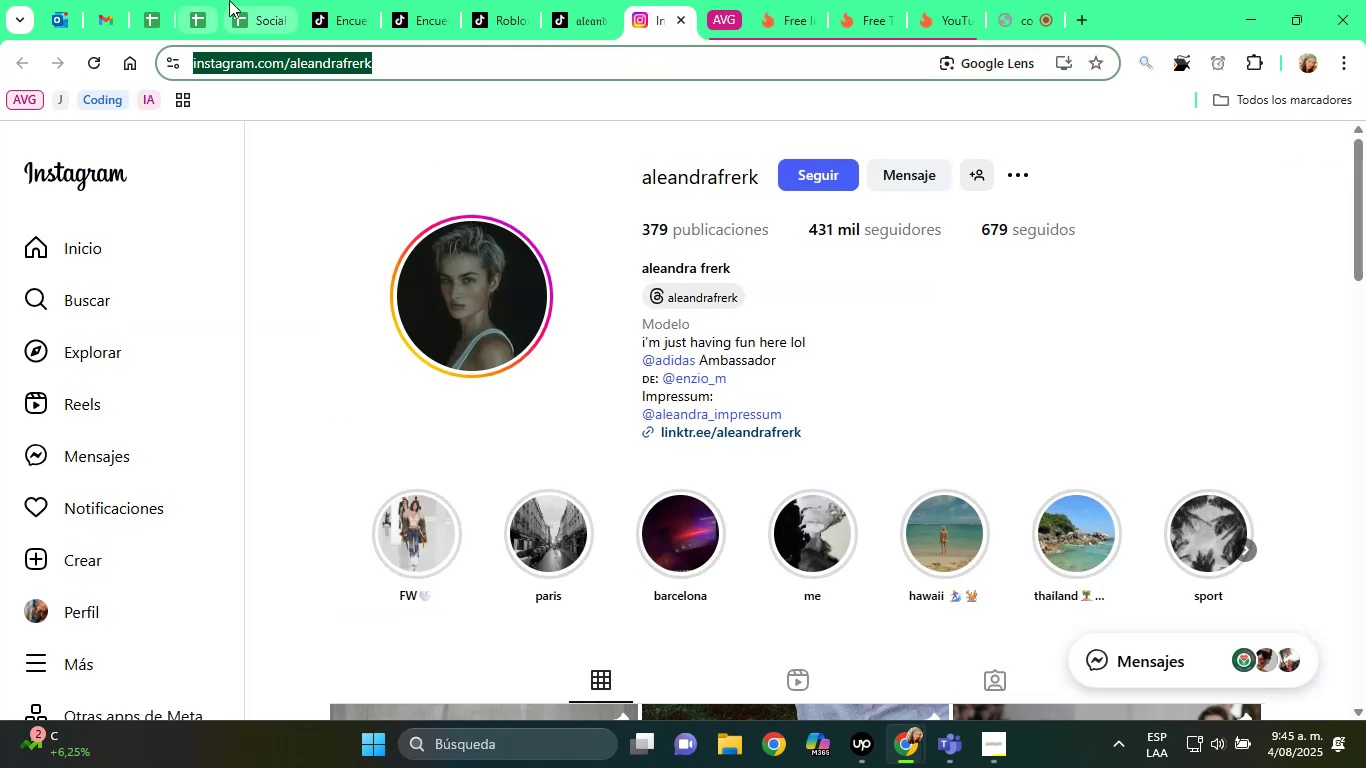 
left_click([261, 0])
 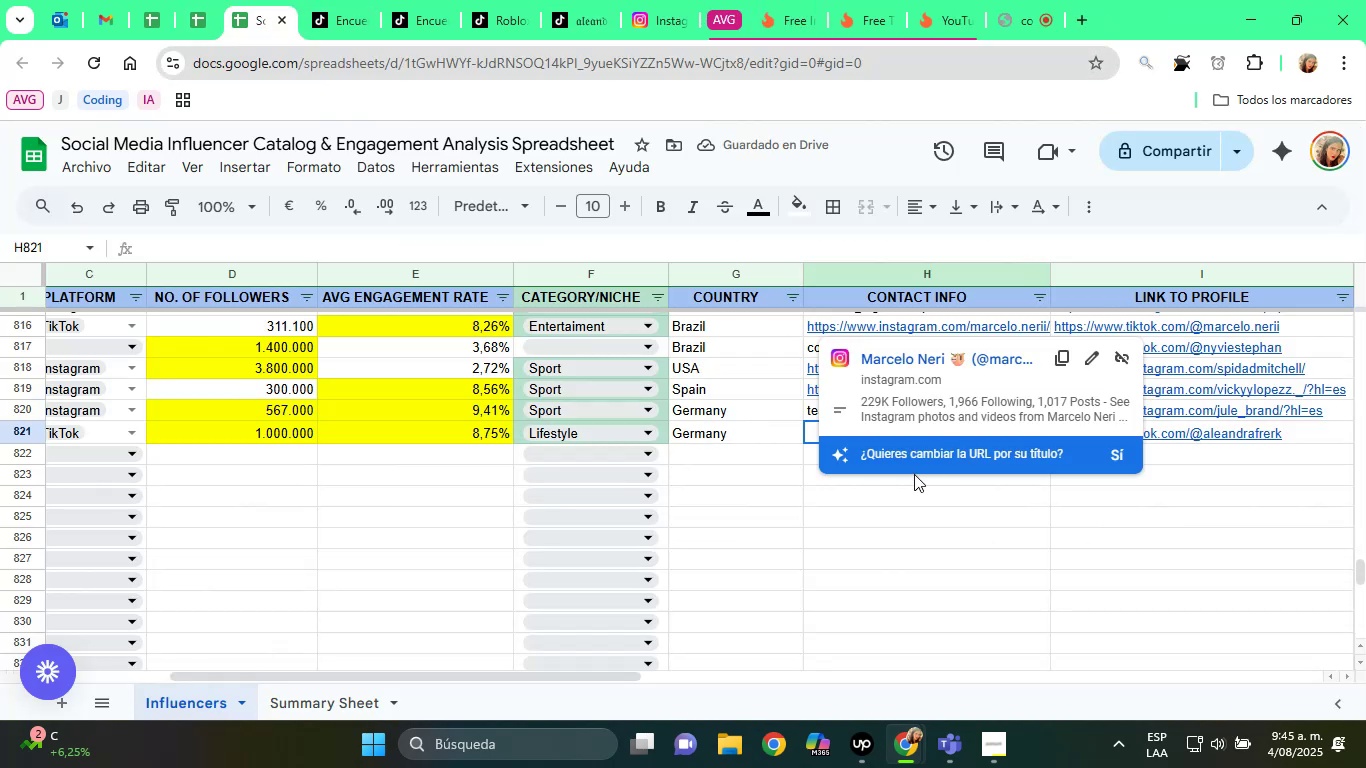 
left_click([803, 542])
 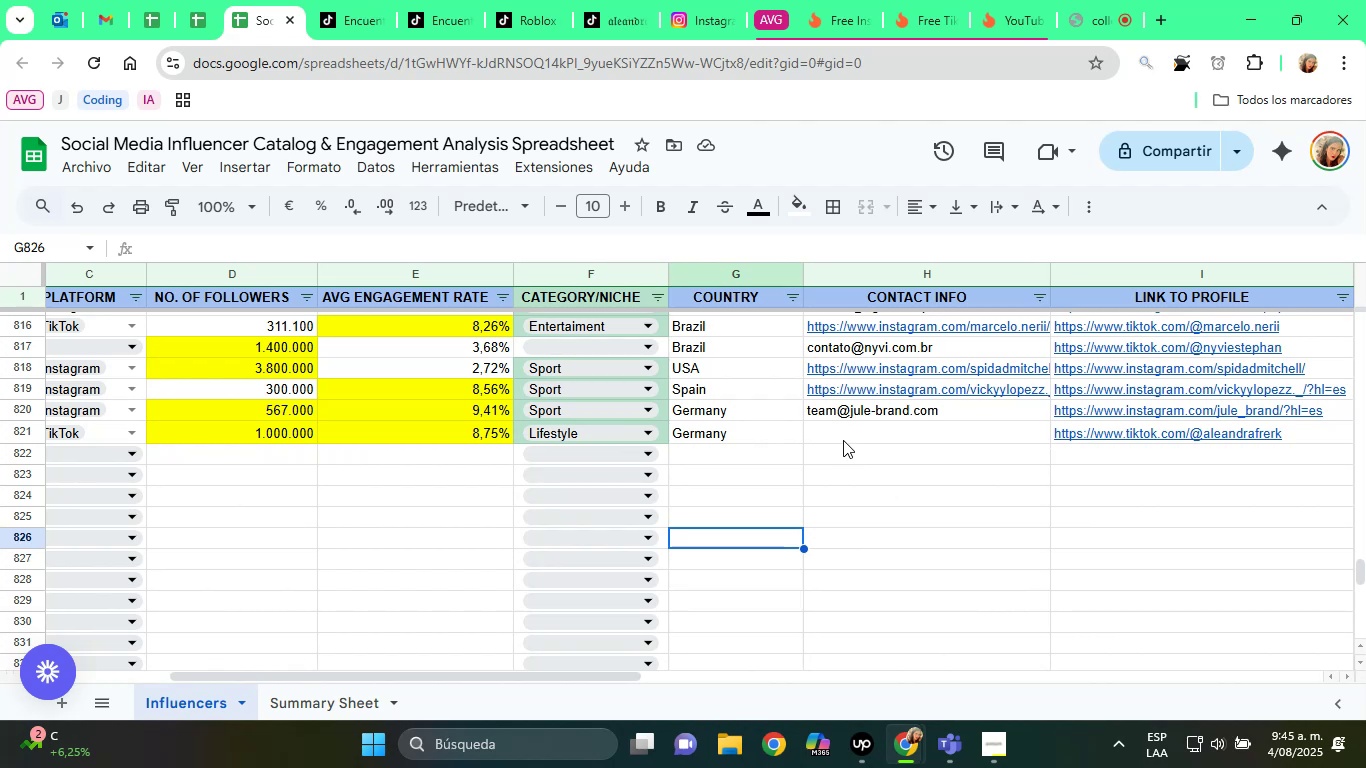 
left_click([833, 423])
 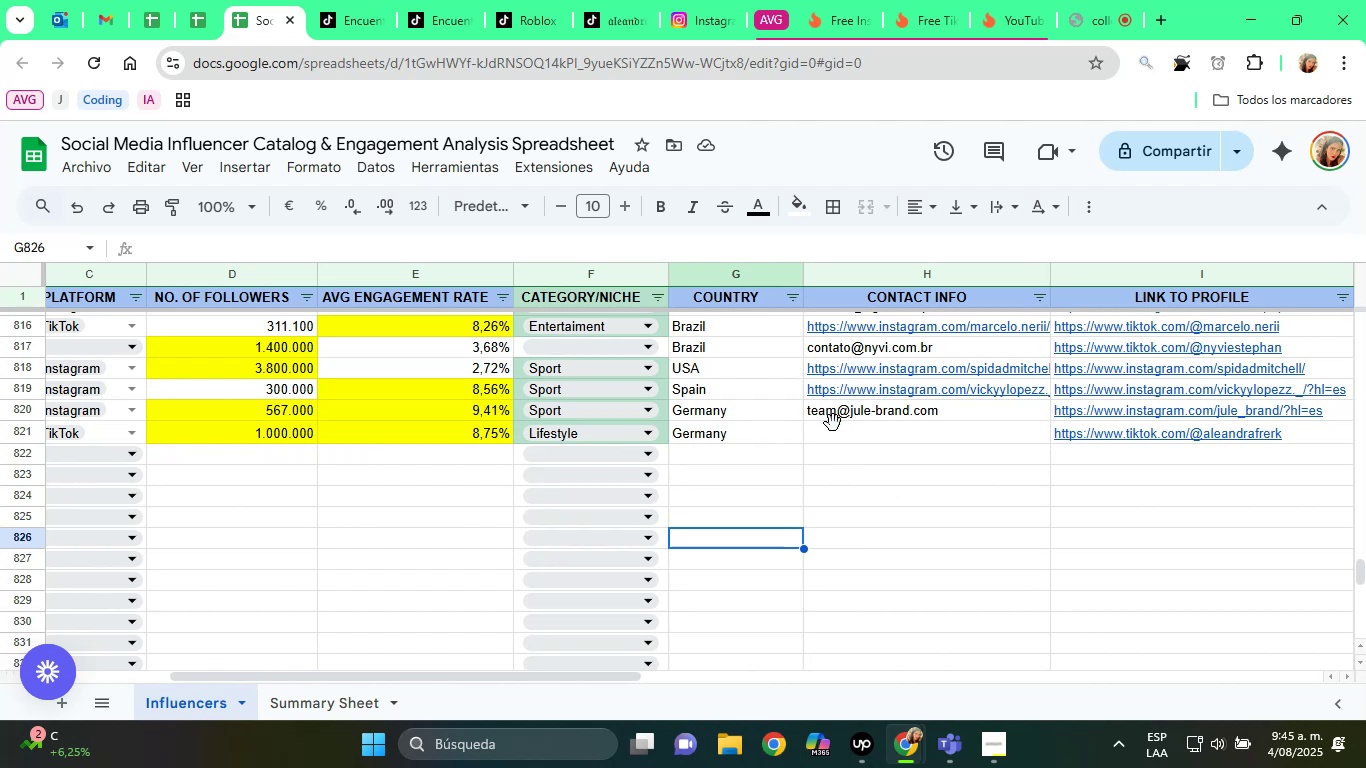 
key(Control+V)
 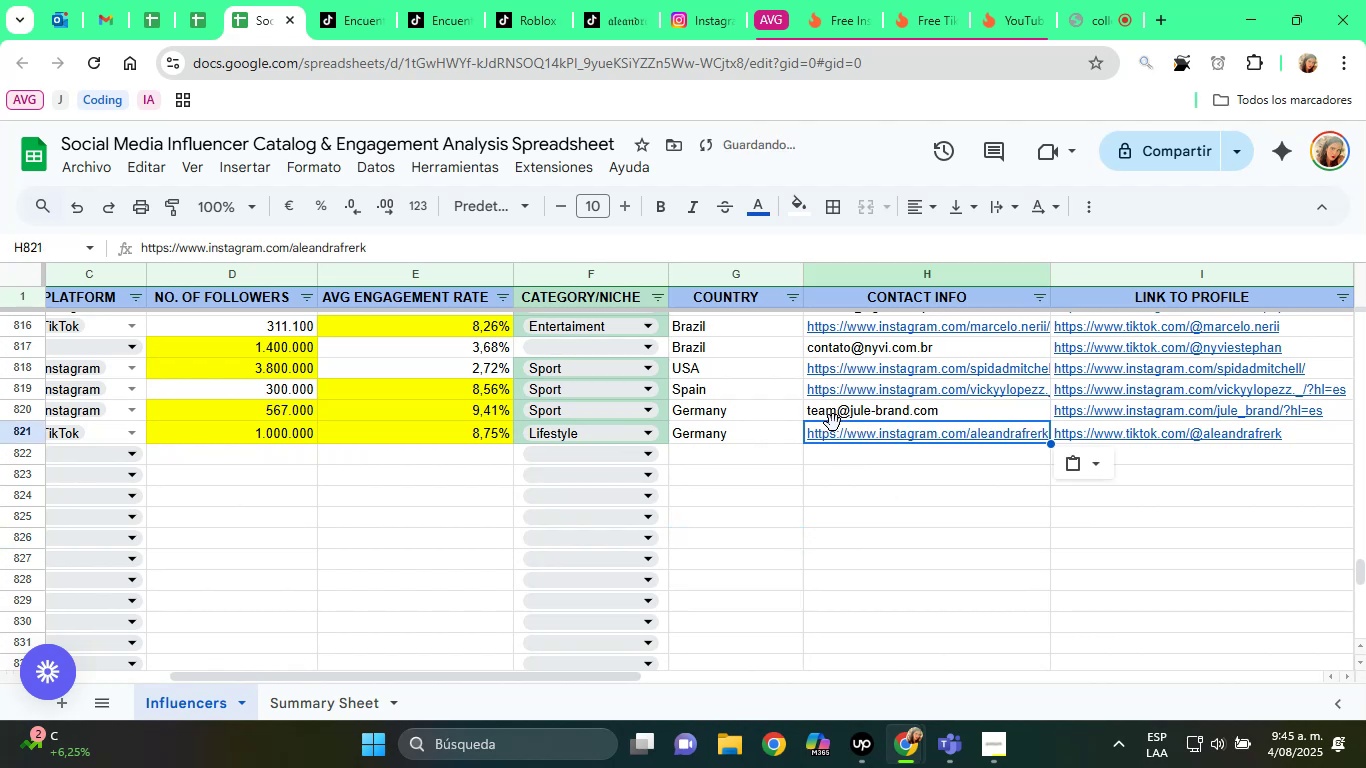 
key(ArrowRight)
 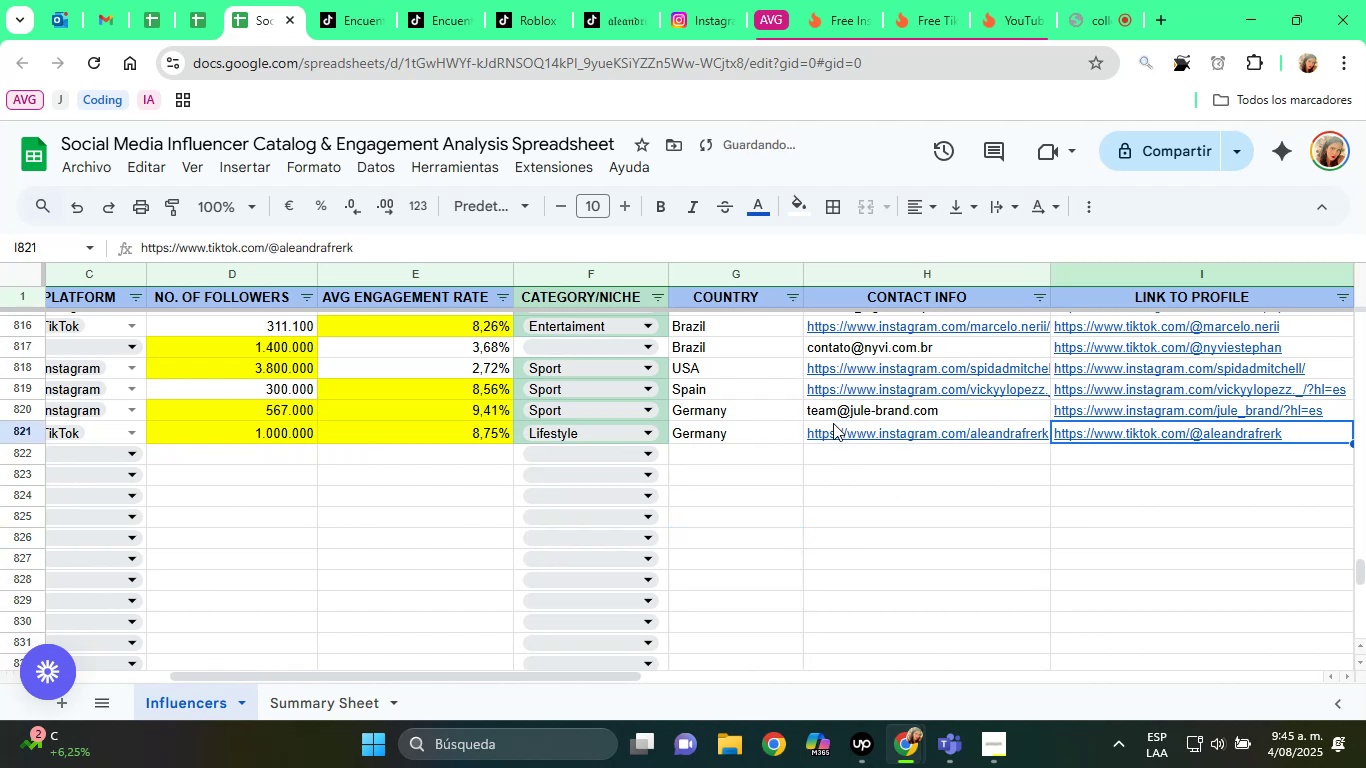 
key(ArrowRight)
 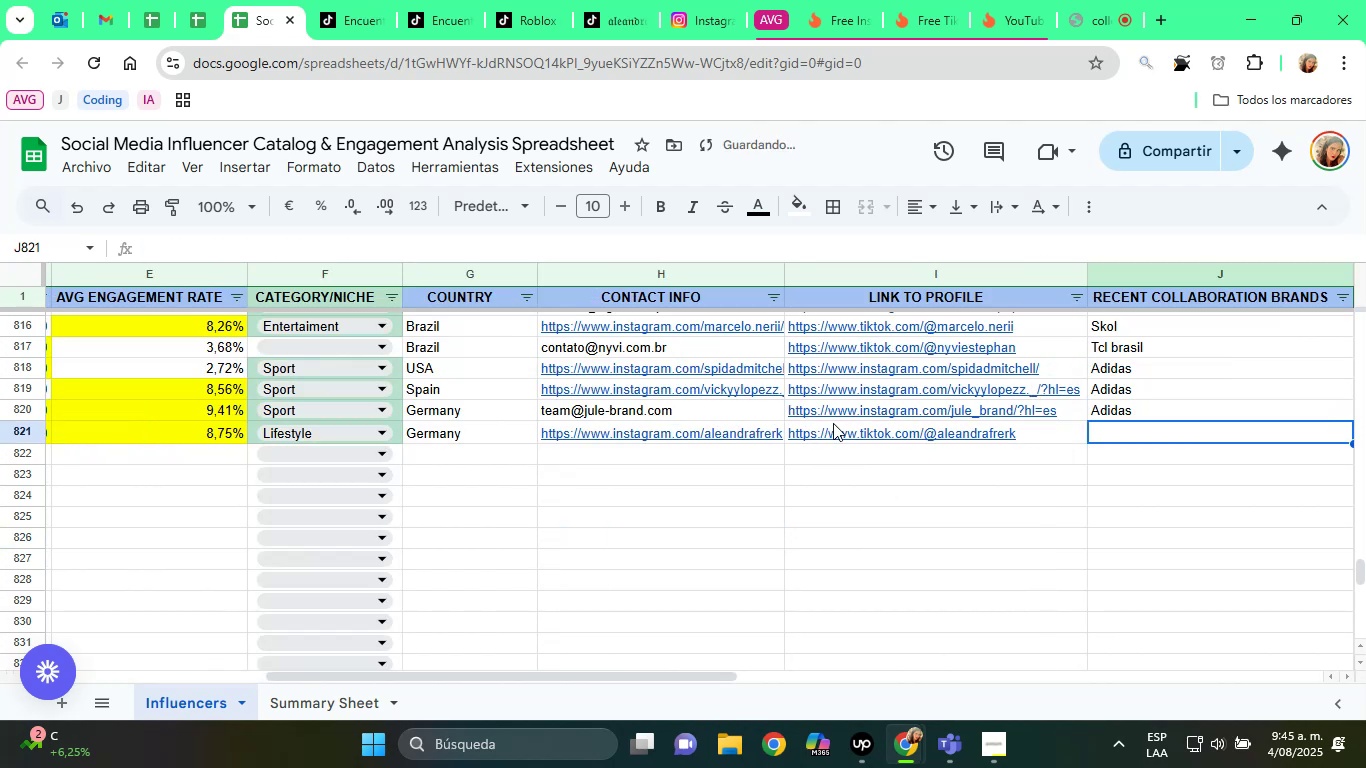 
type(Adia)
key(Backspace)
type(das)
 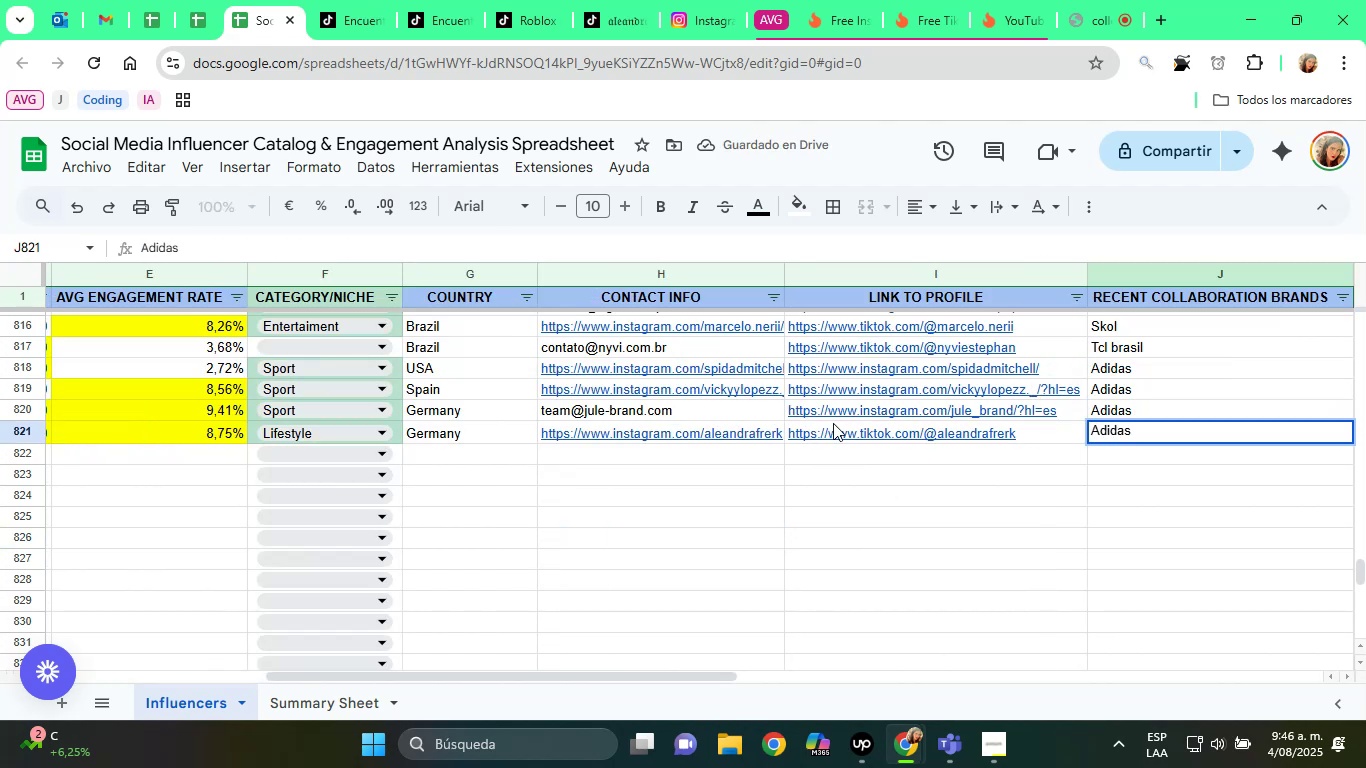 
key(Enter)
 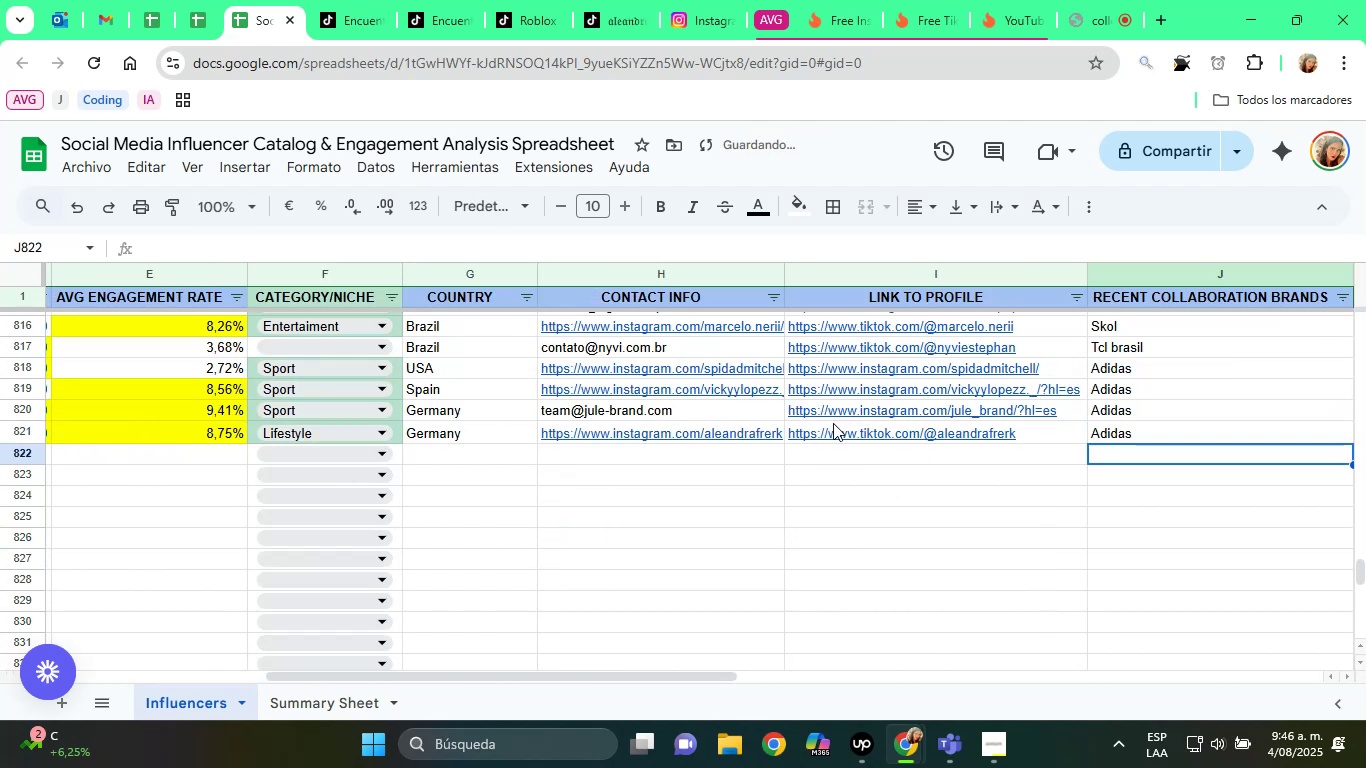 
key(ArrowDown)
 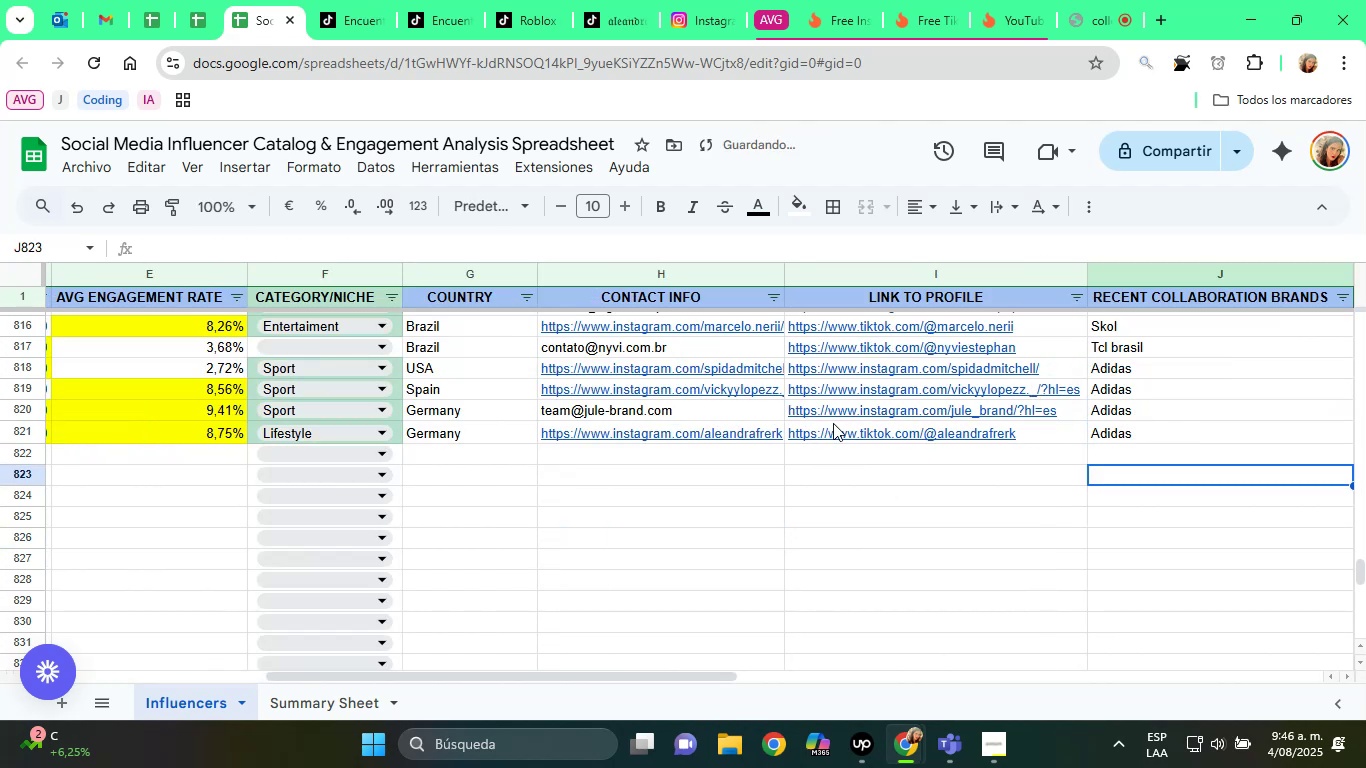 
key(ArrowLeft)
 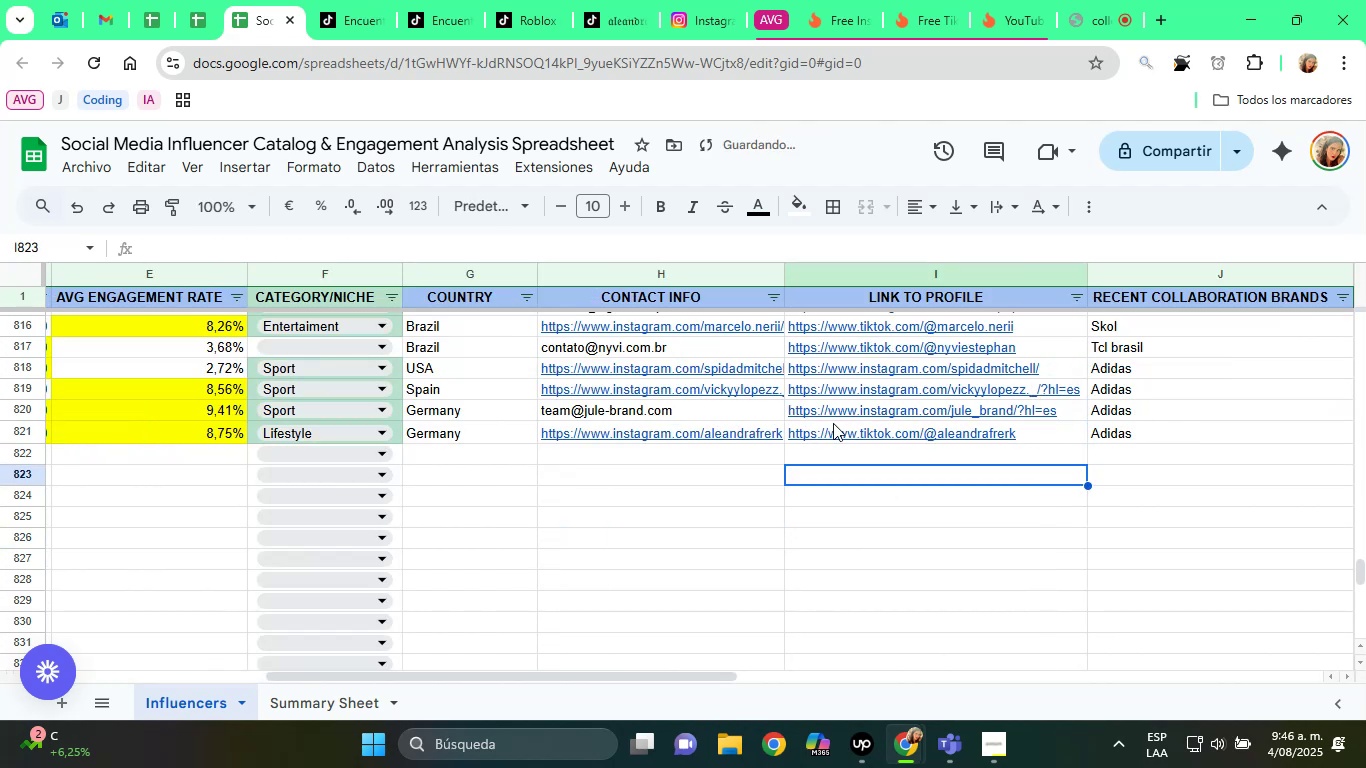 
hold_key(key=ArrowLeft, duration=1.1)
 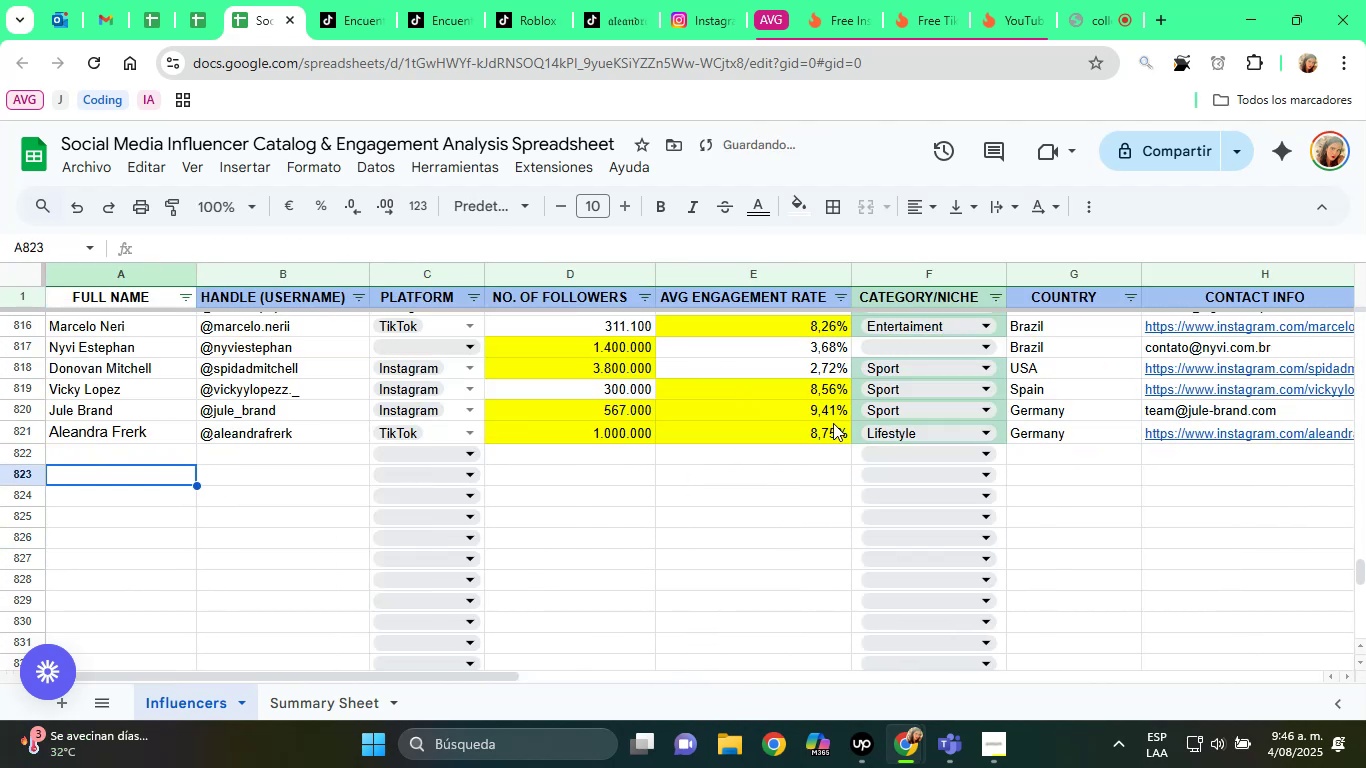 
key(ArrowUp)
 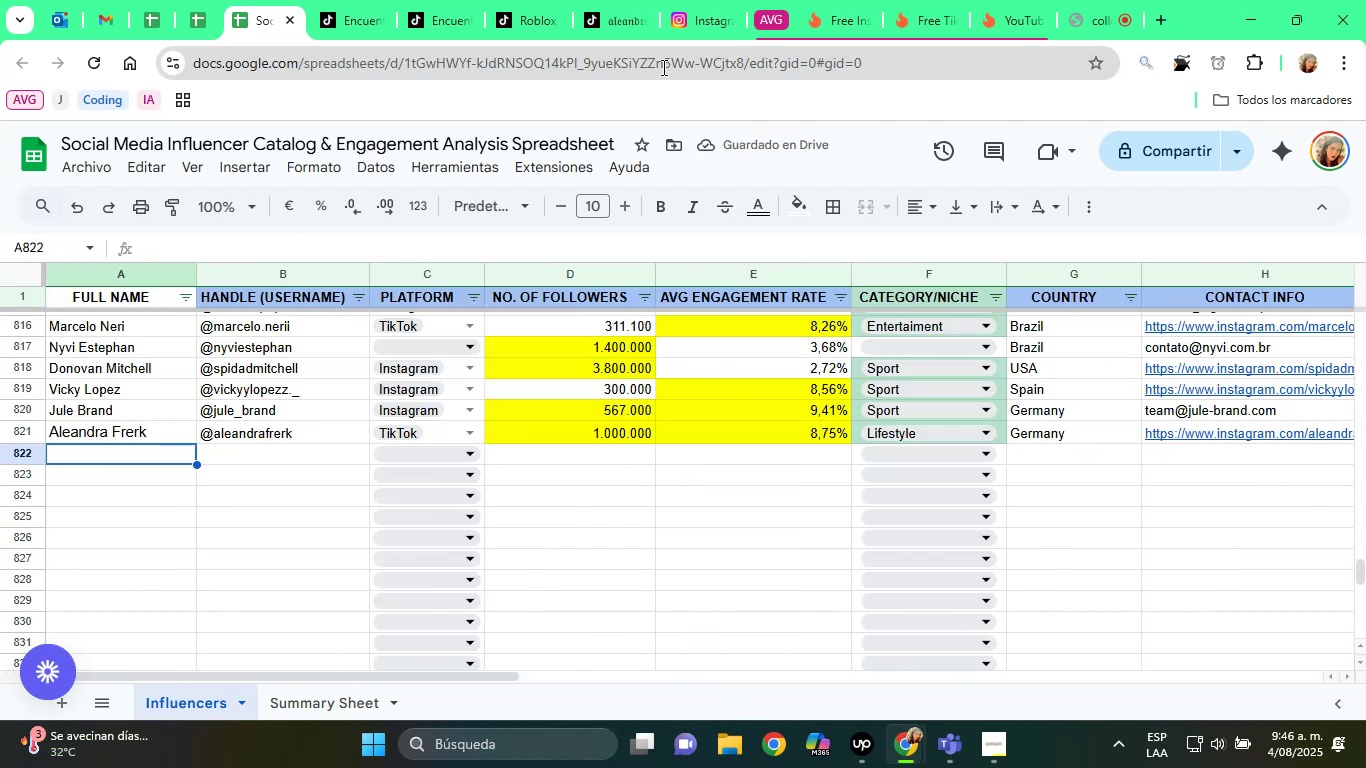 
left_click([606, 0])
 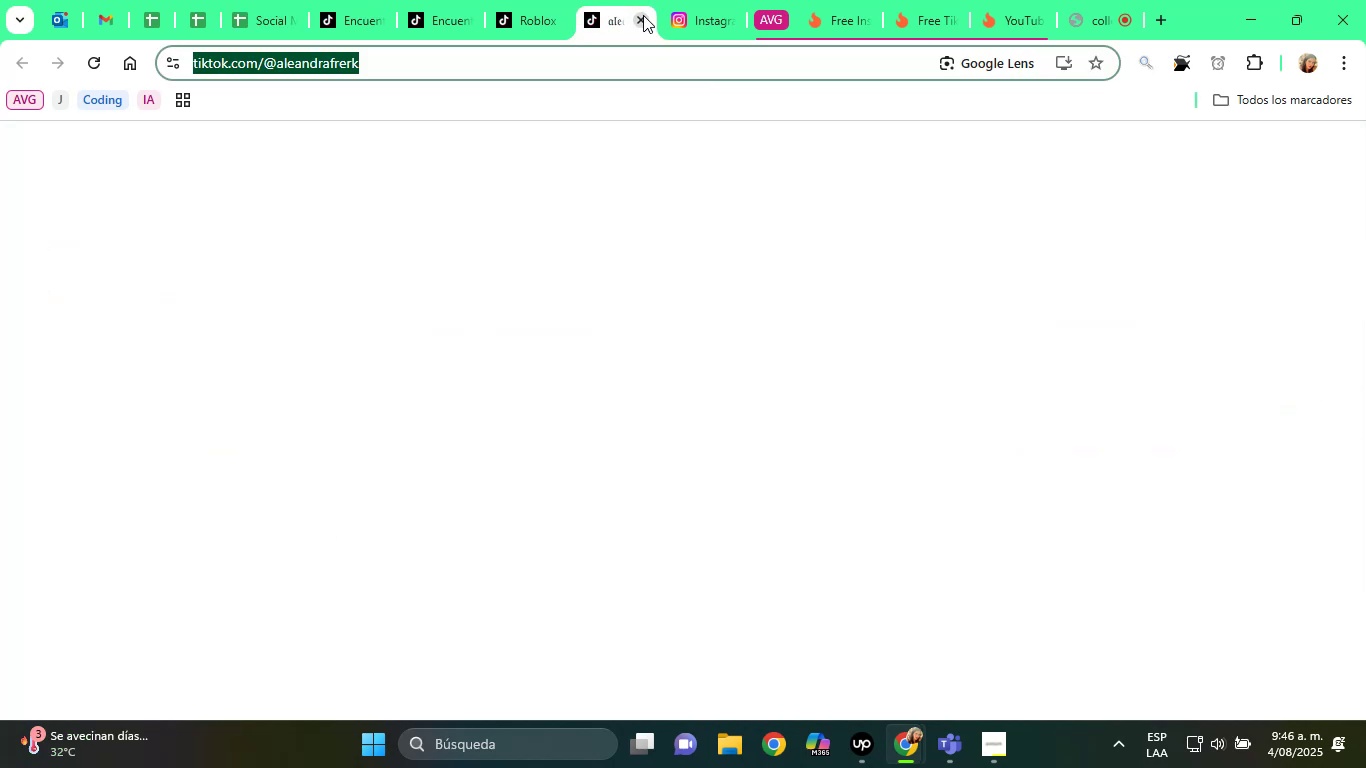 
left_click([645, 16])
 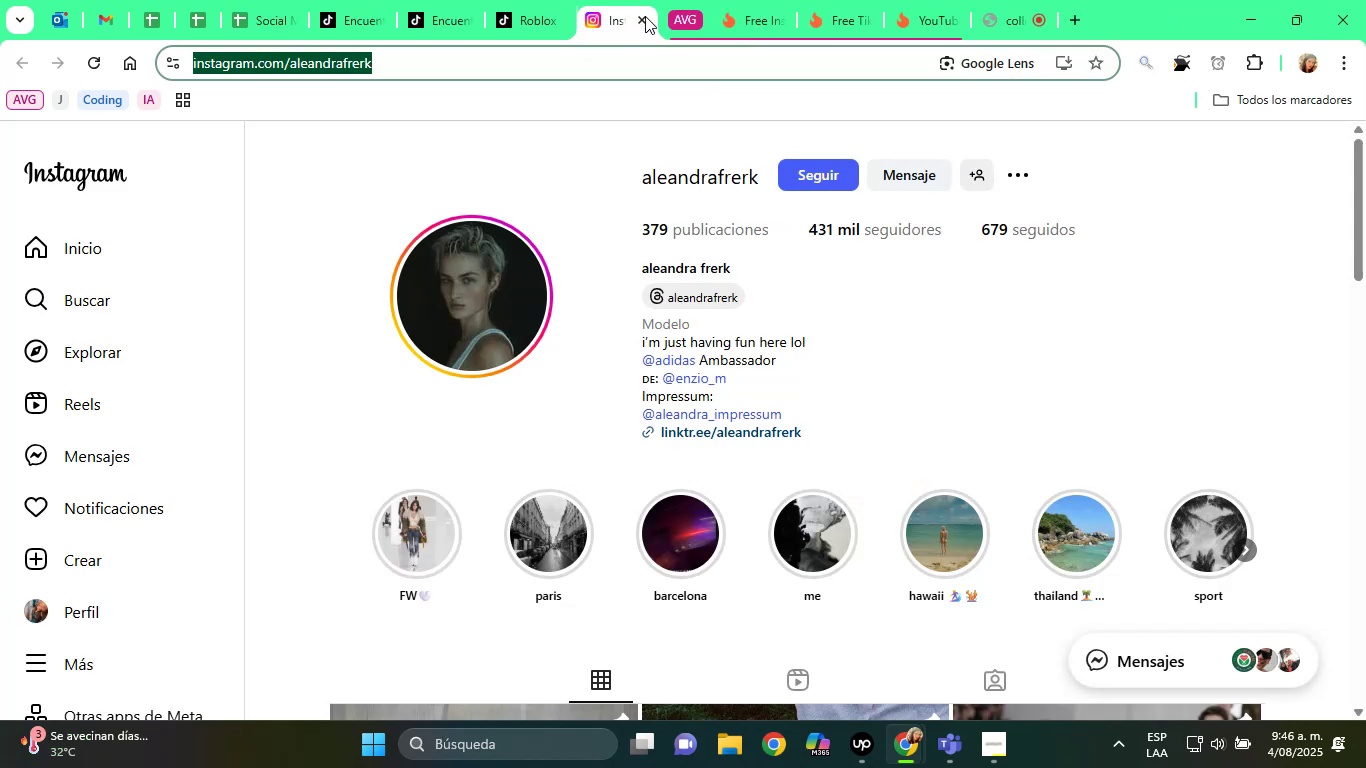 
left_click([645, 16])
 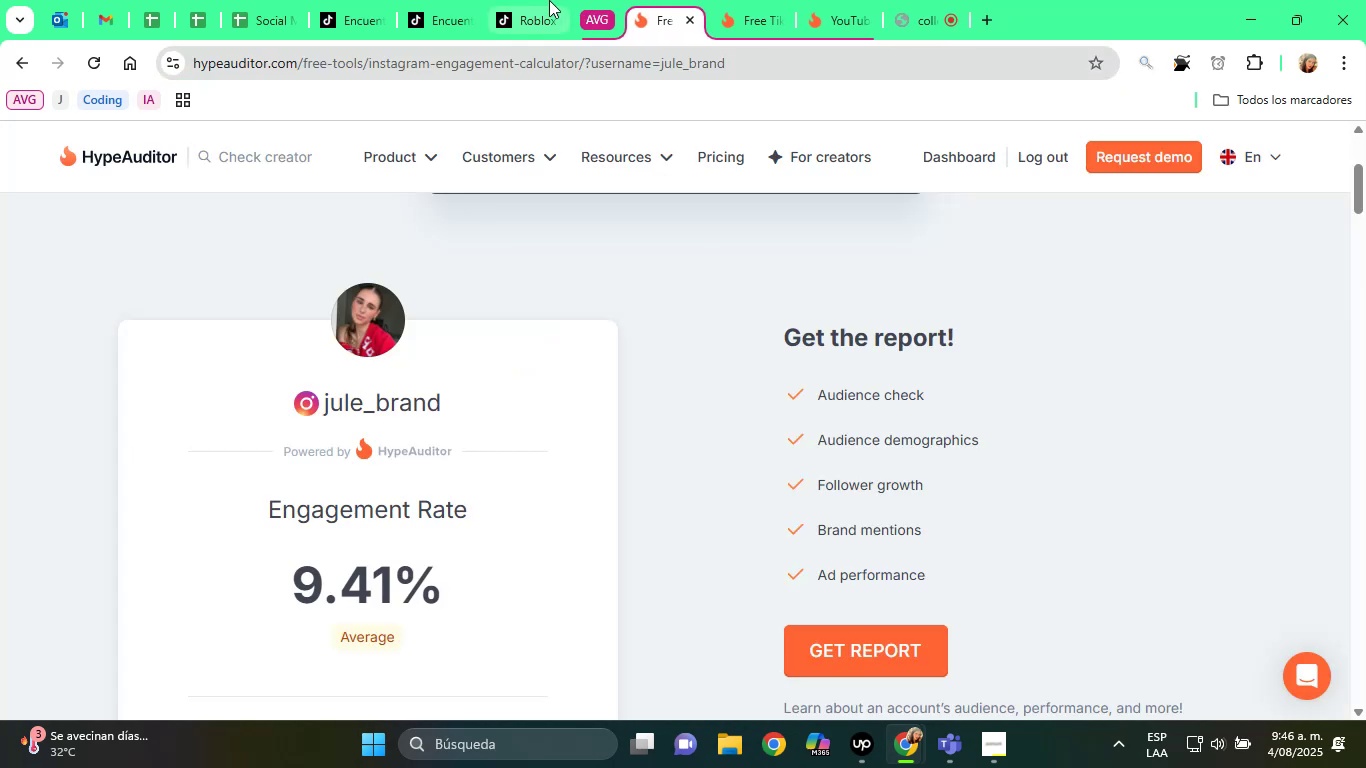 
left_click([538, 0])
 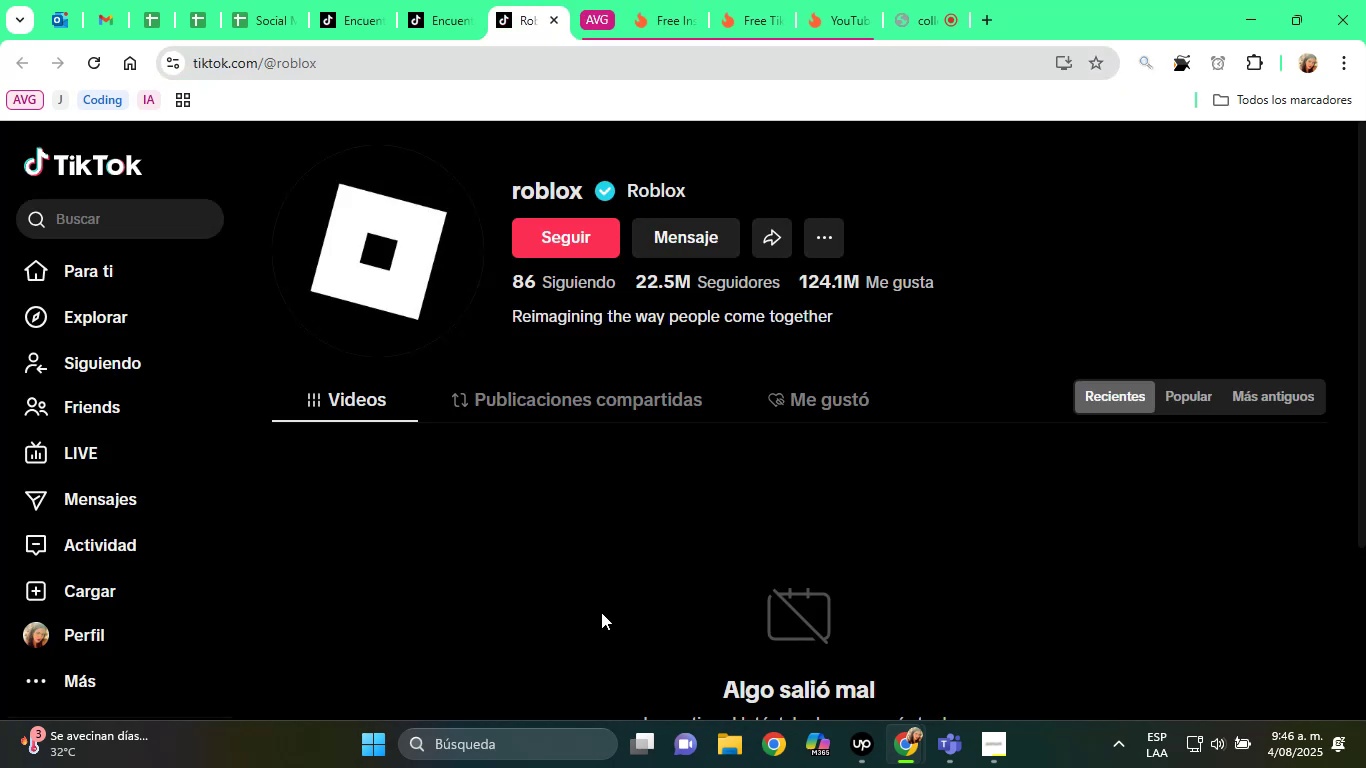 
scroll: coordinate [776, 413], scroll_direction: down, amount: 3.0
 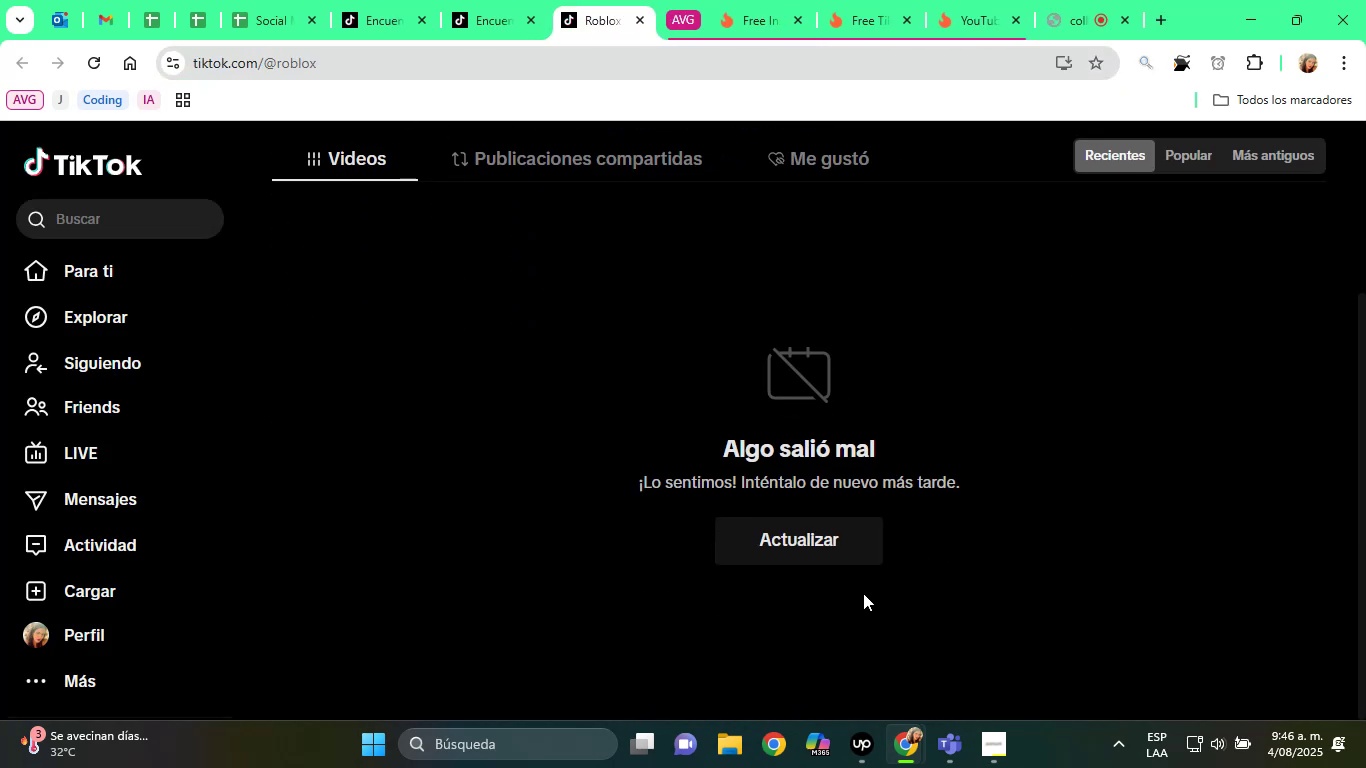 
left_click([804, 554])
 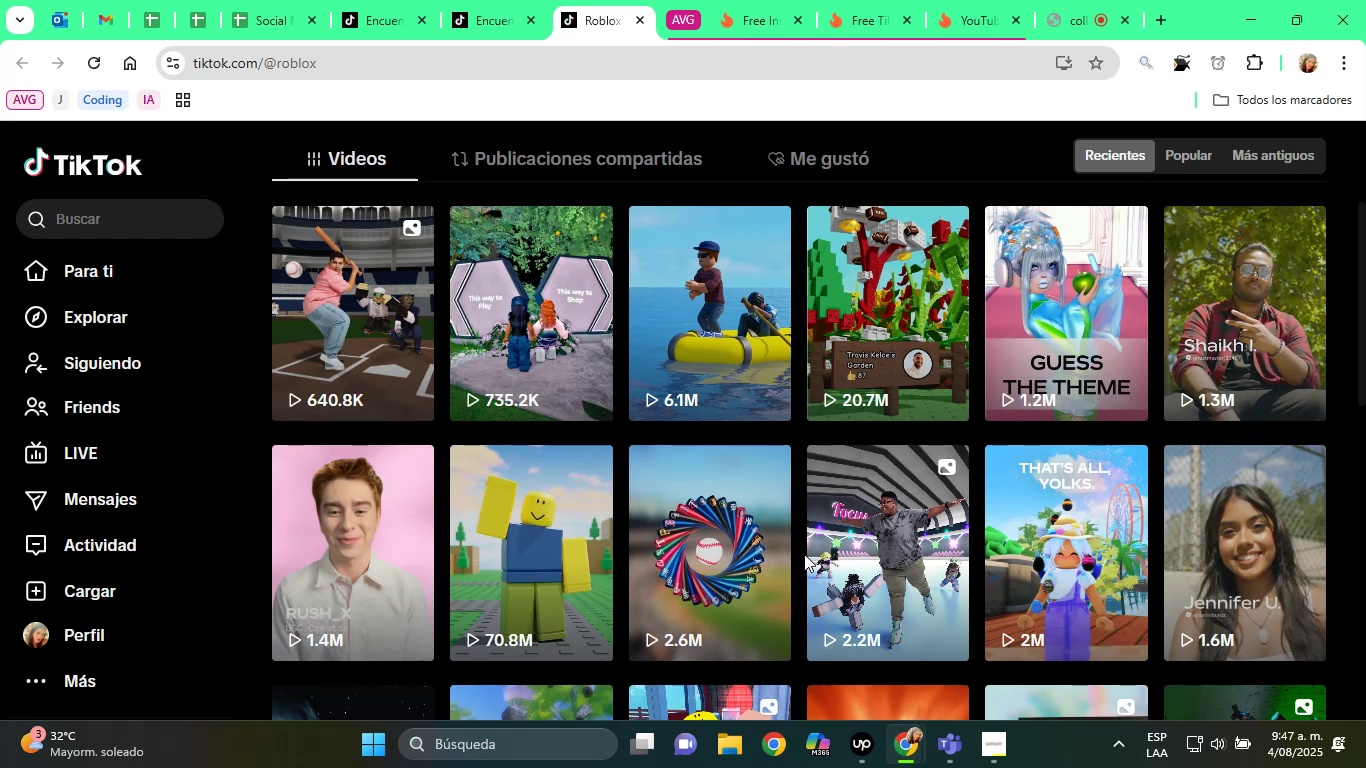 
wait(90.9)
 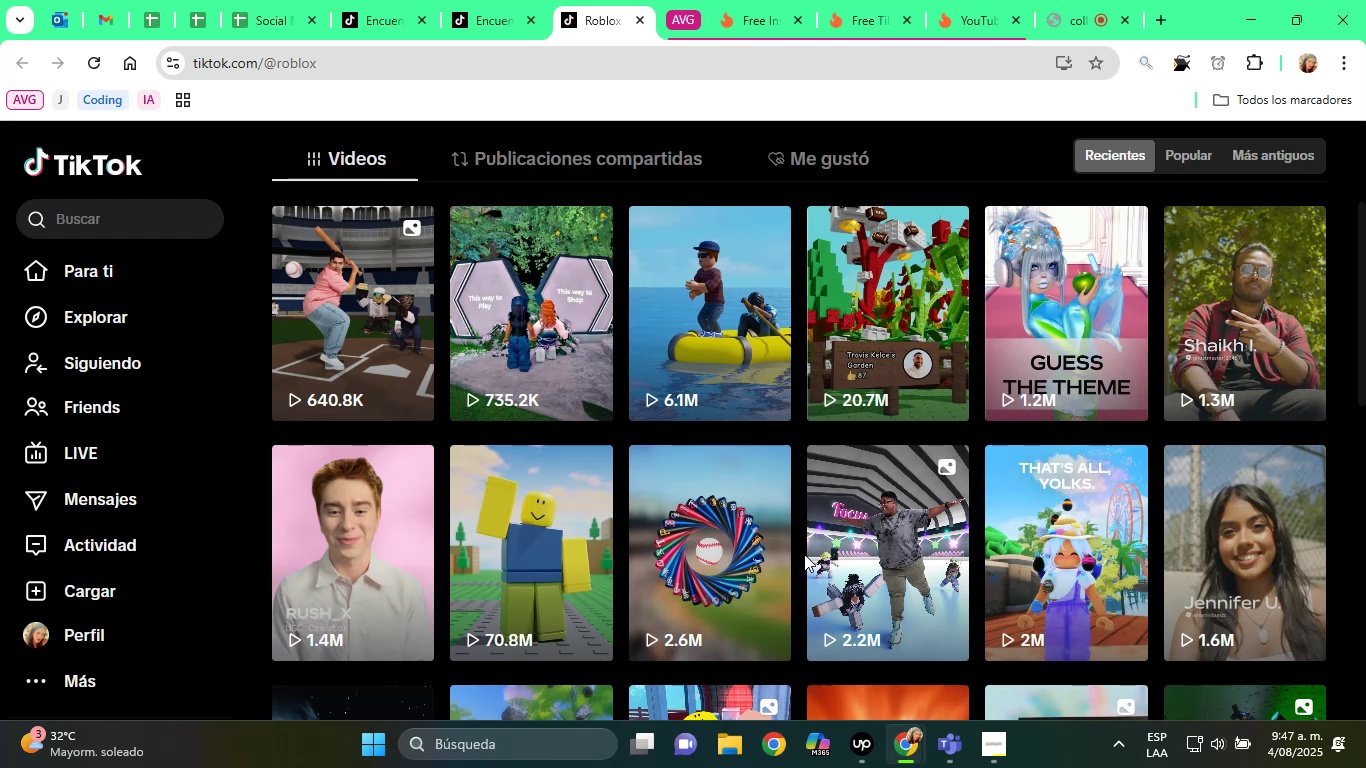 
scroll: coordinate [742, 441], scroll_direction: up, amount: 4.0
 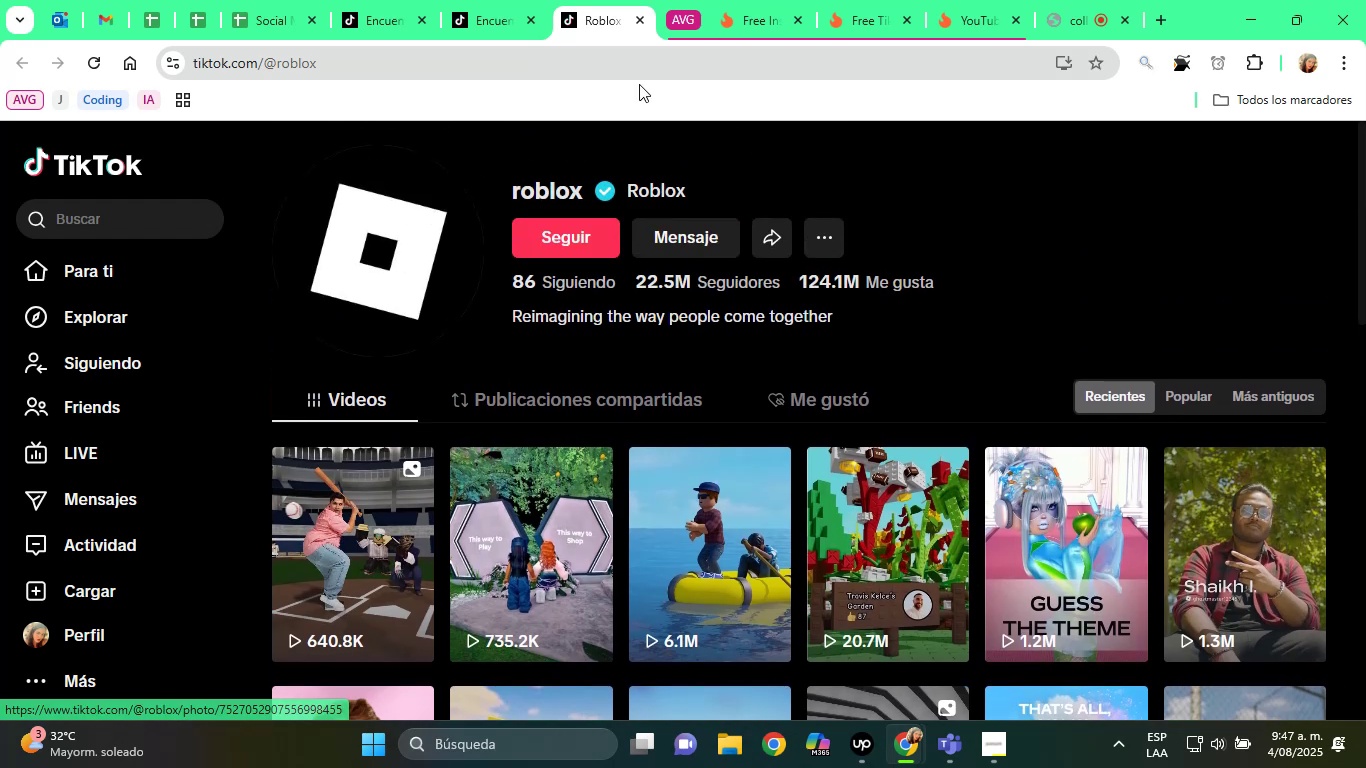 
scroll: coordinate [577, 143], scroll_direction: down, amount: 3.0
 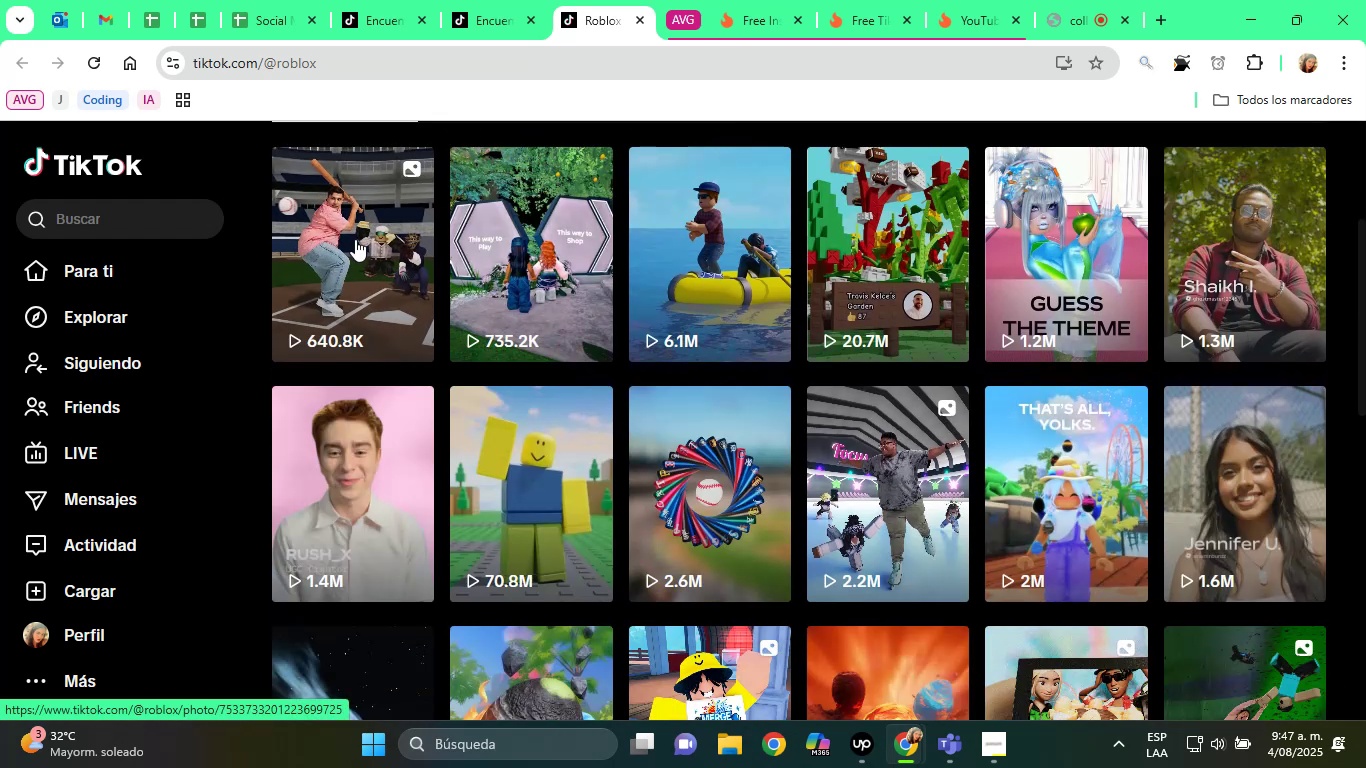 
left_click([355, 239])
 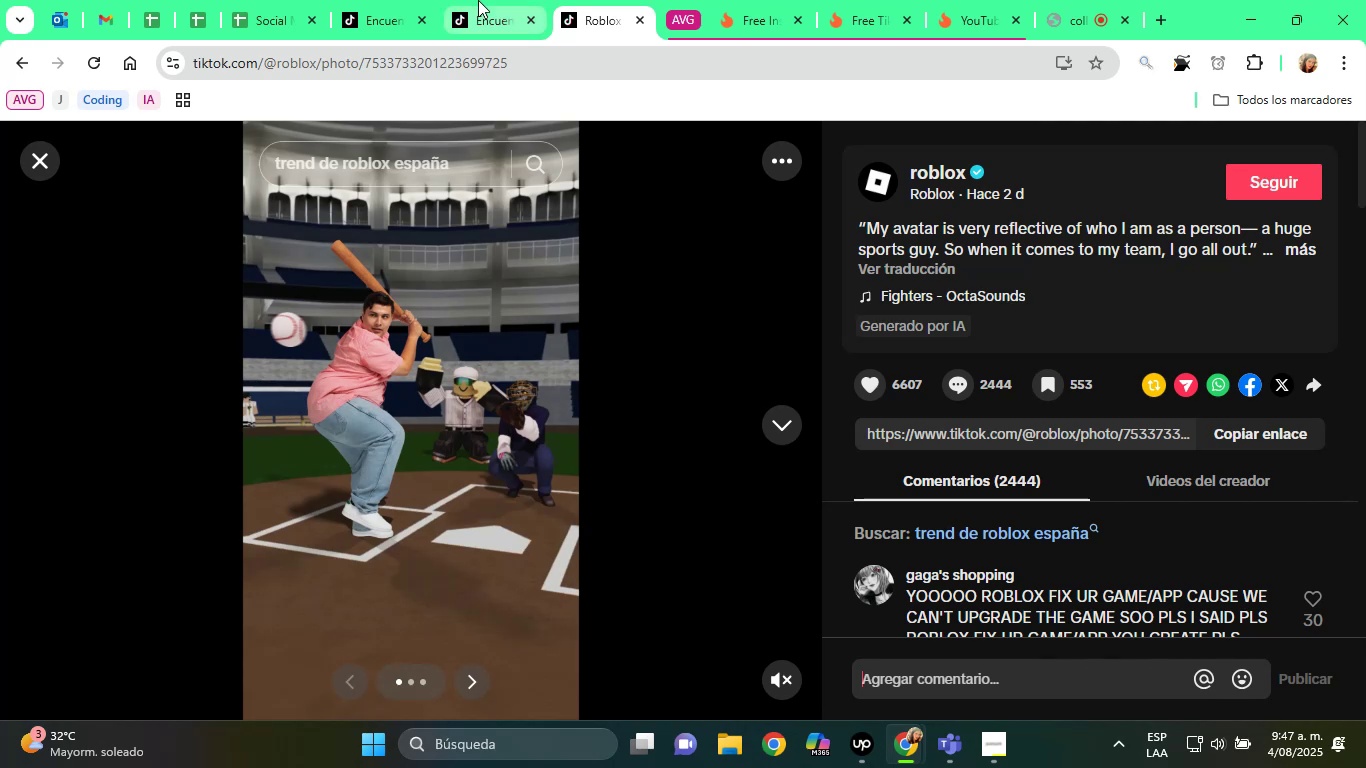 
left_click([498, 0])
 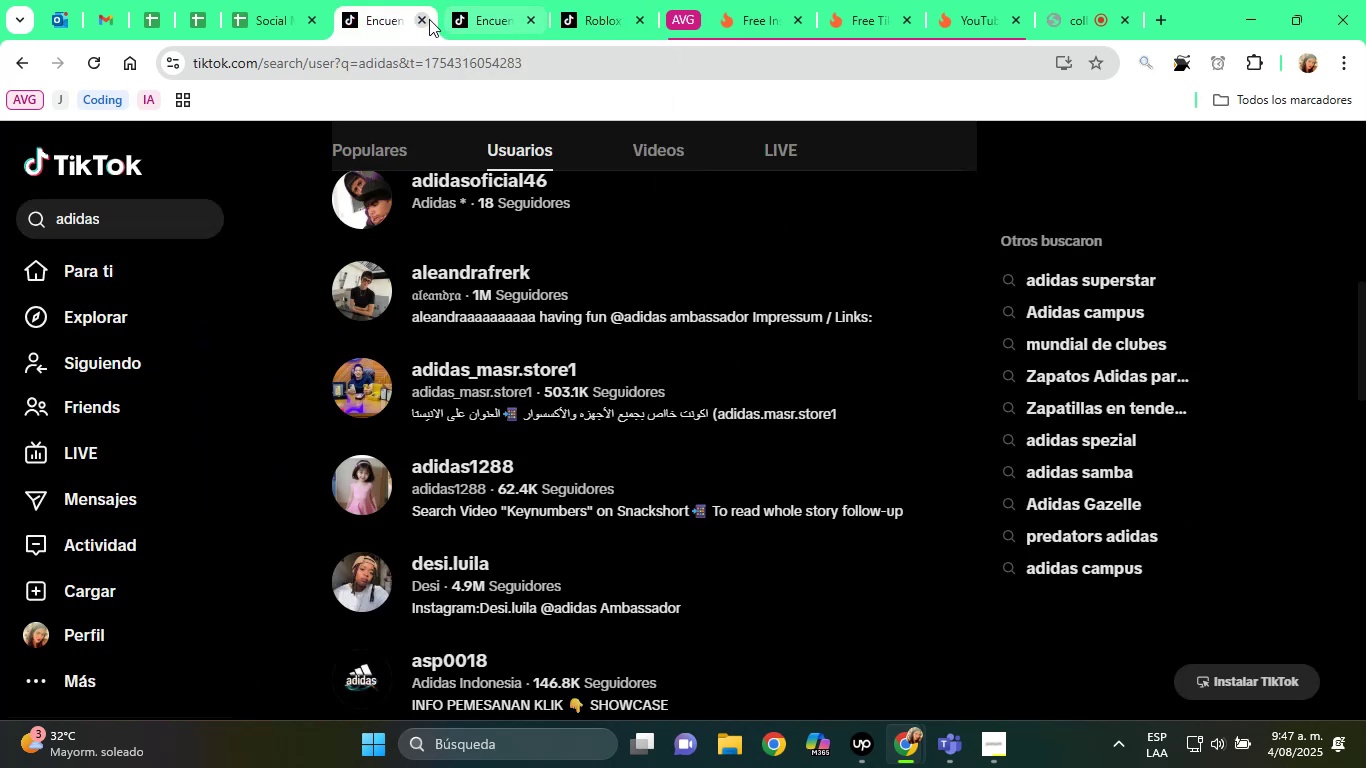 
left_click([415, 17])
 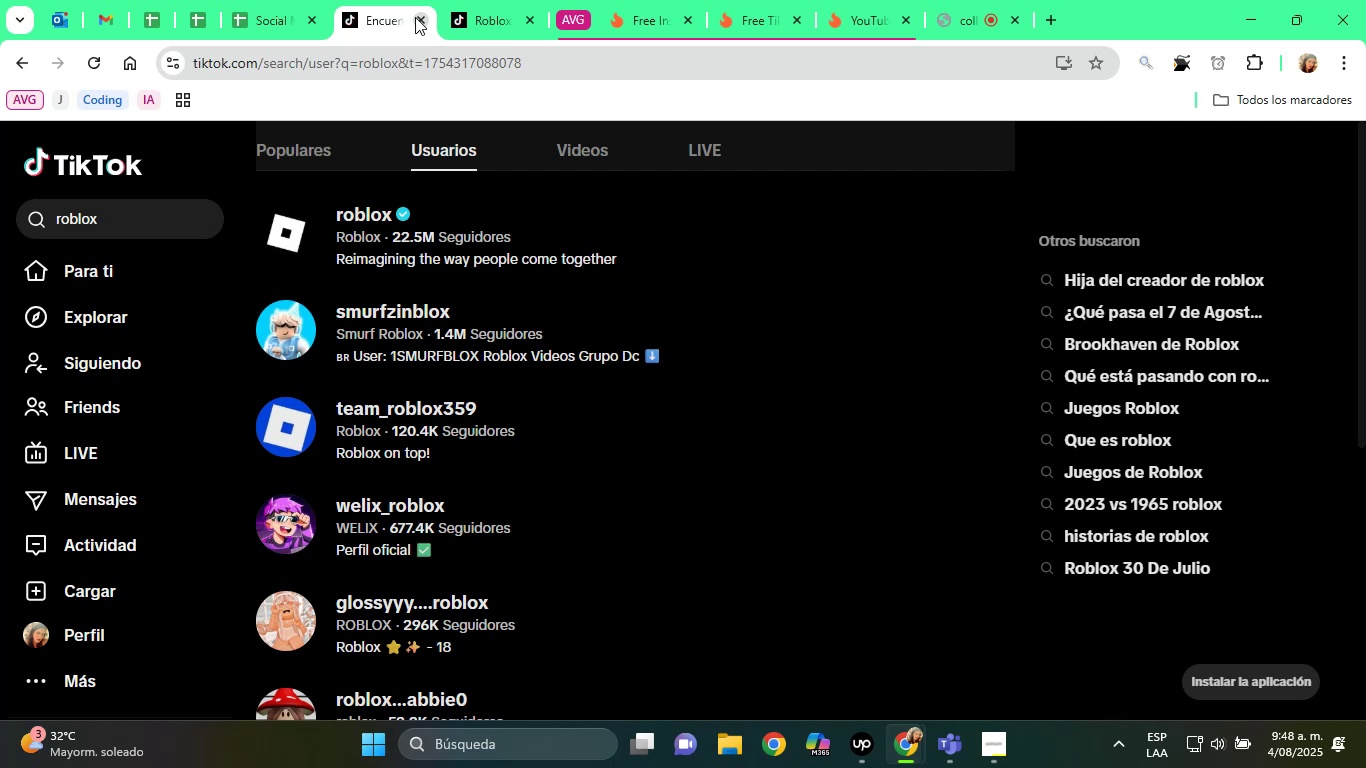 
wait(59.01)
 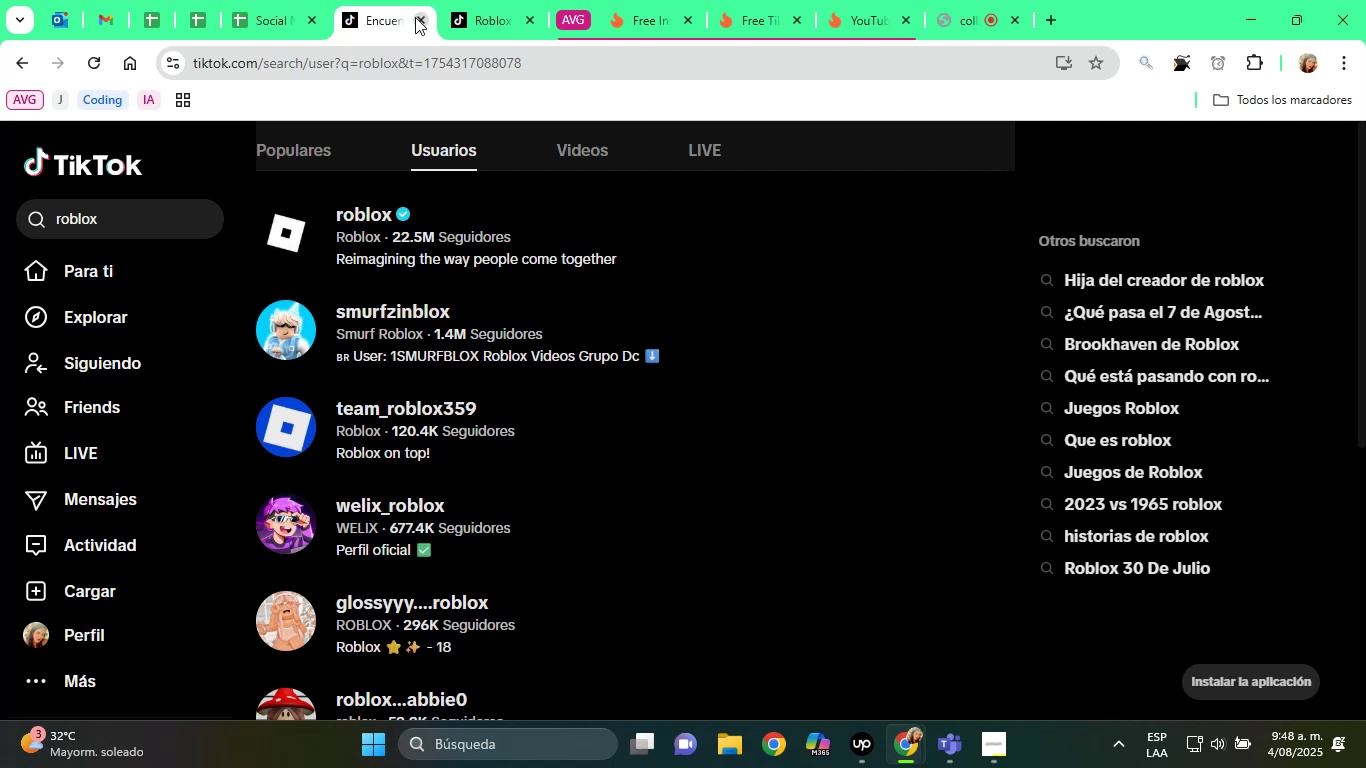 
scroll: coordinate [399, 258], scroll_direction: up, amount: 2.0
 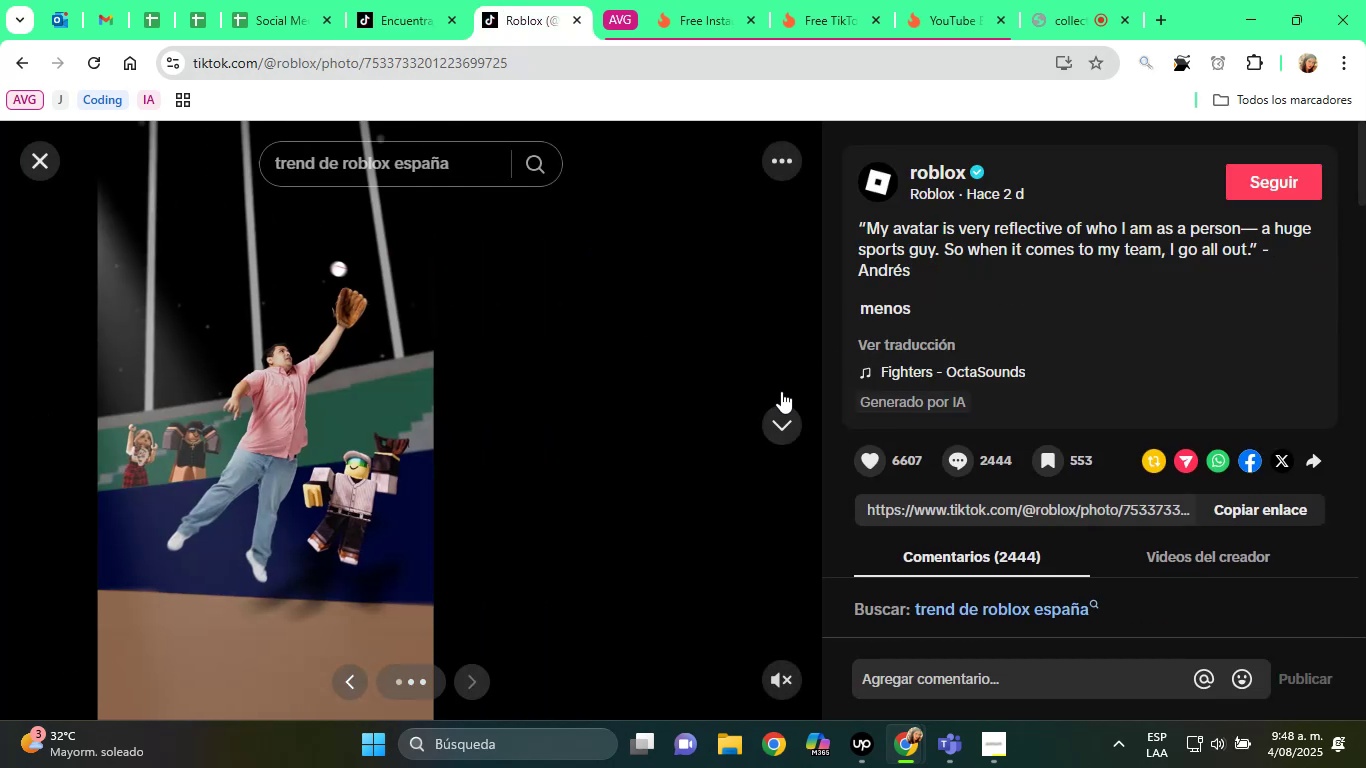 
wait(5.37)
 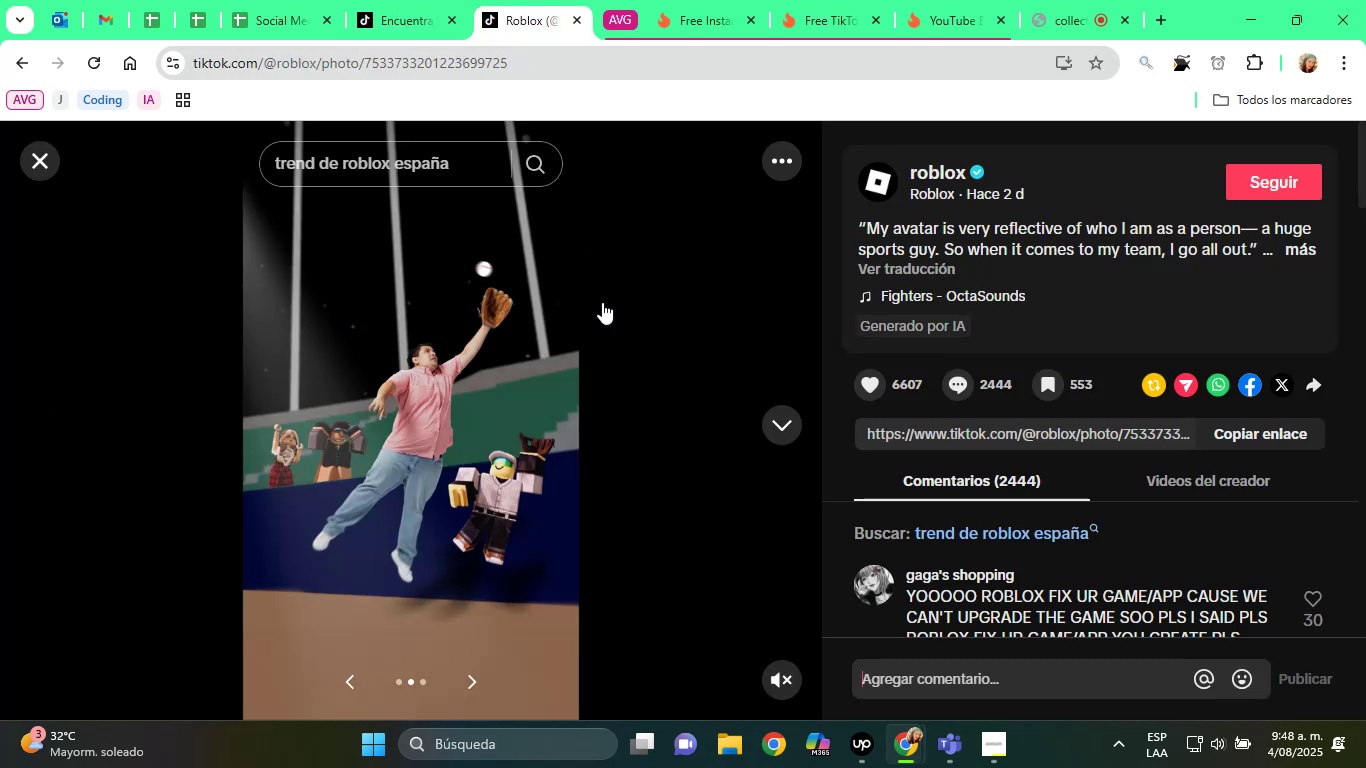 
mouse_move([812, 422])
 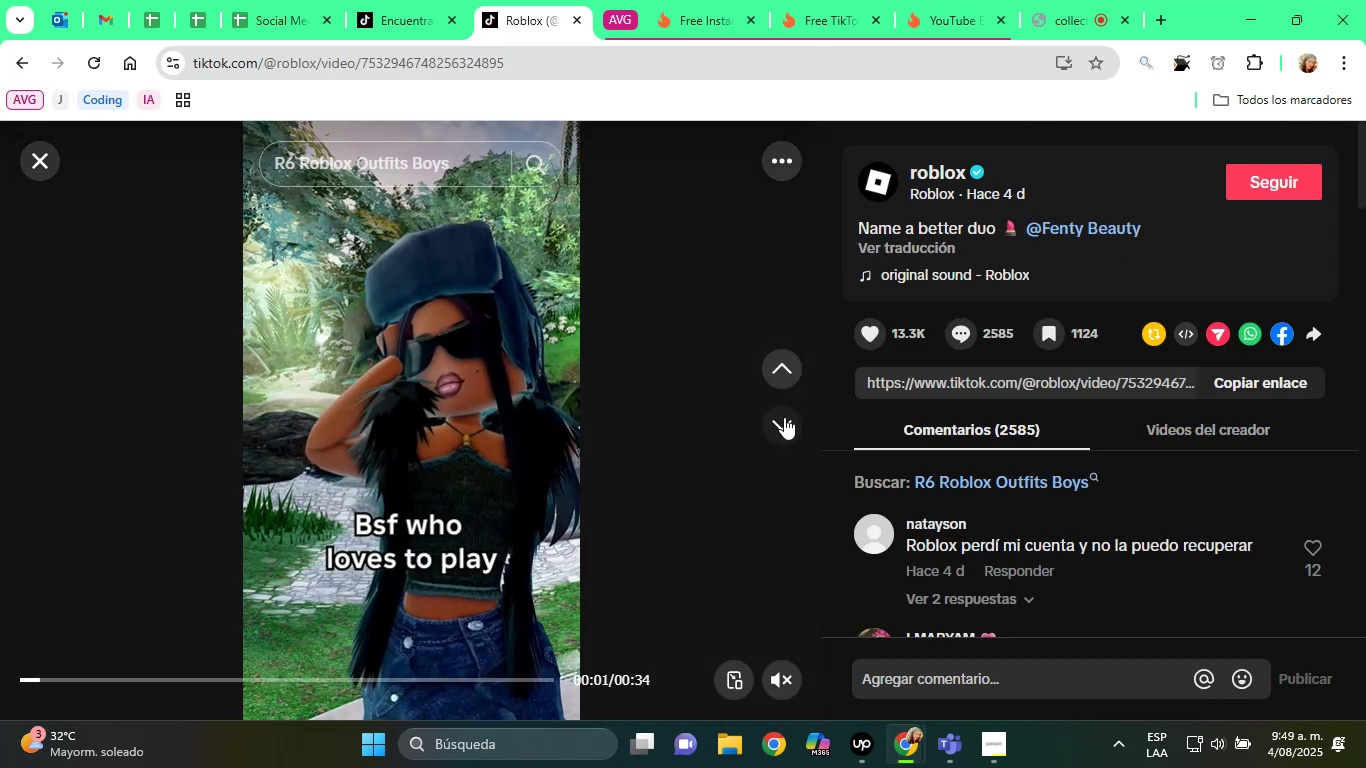 
left_click([781, 414])
 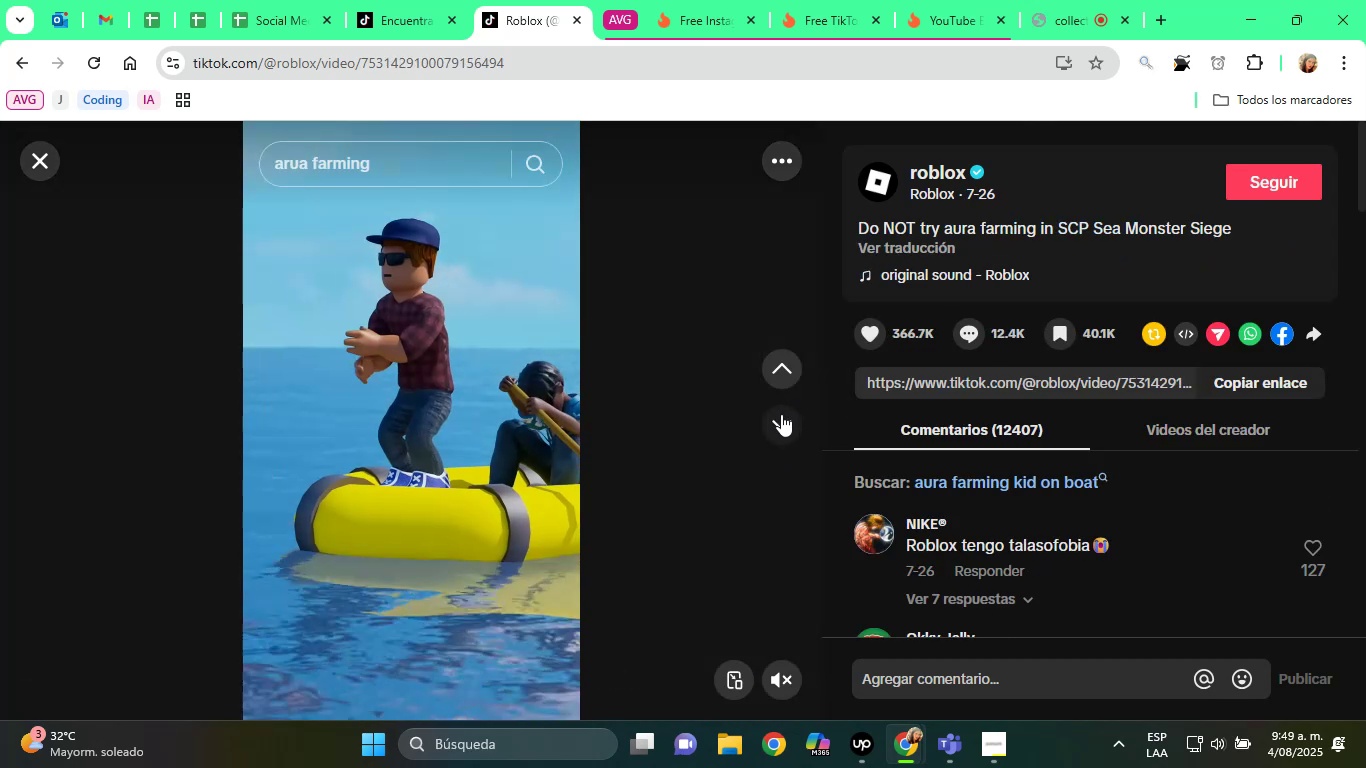 
left_click([781, 414])
 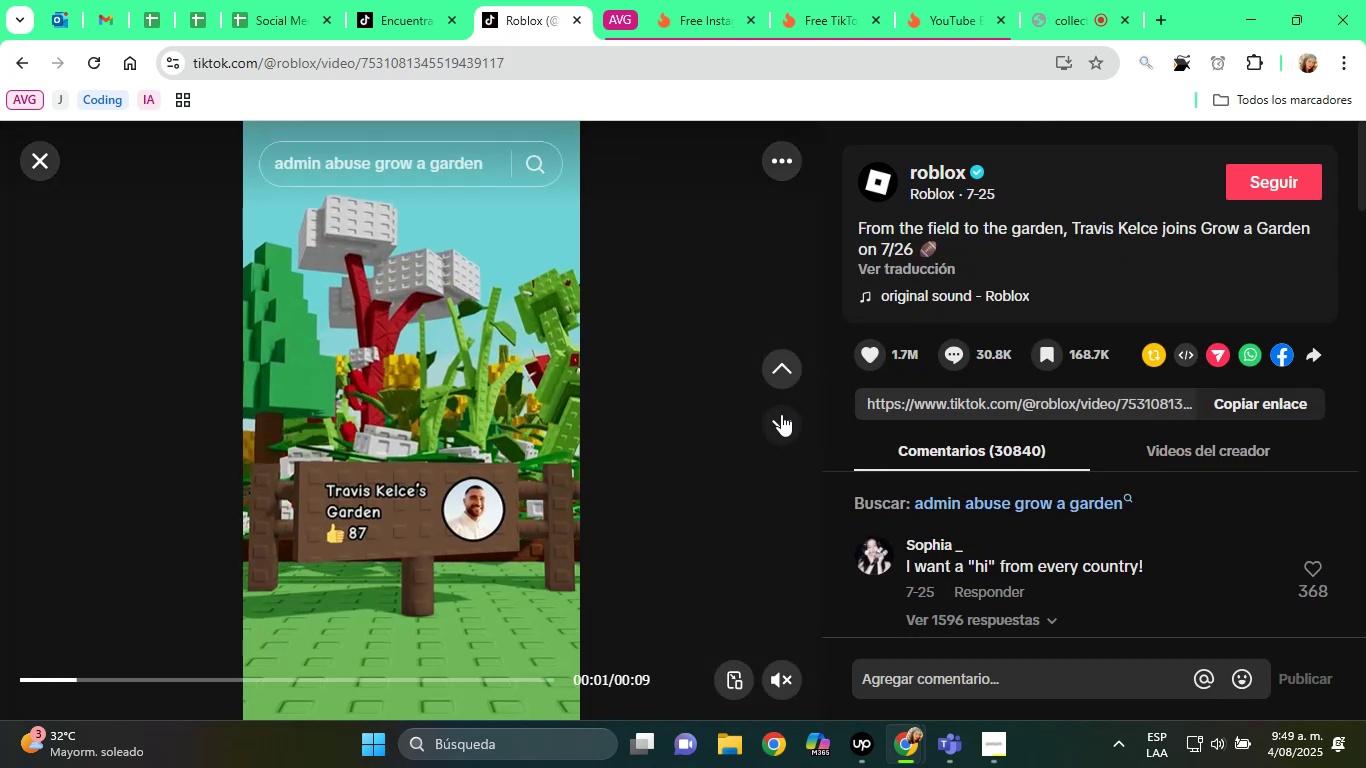 
left_click([781, 414])
 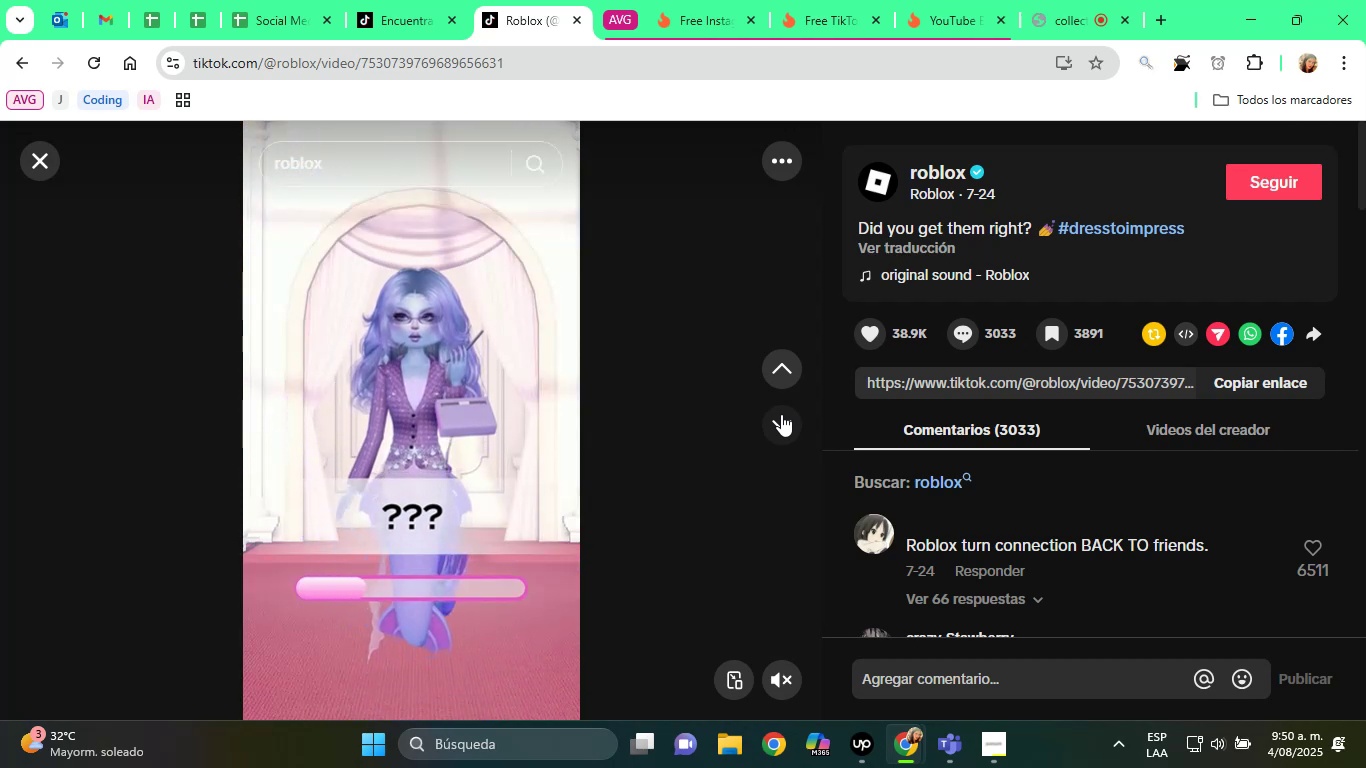 
wait(94.0)
 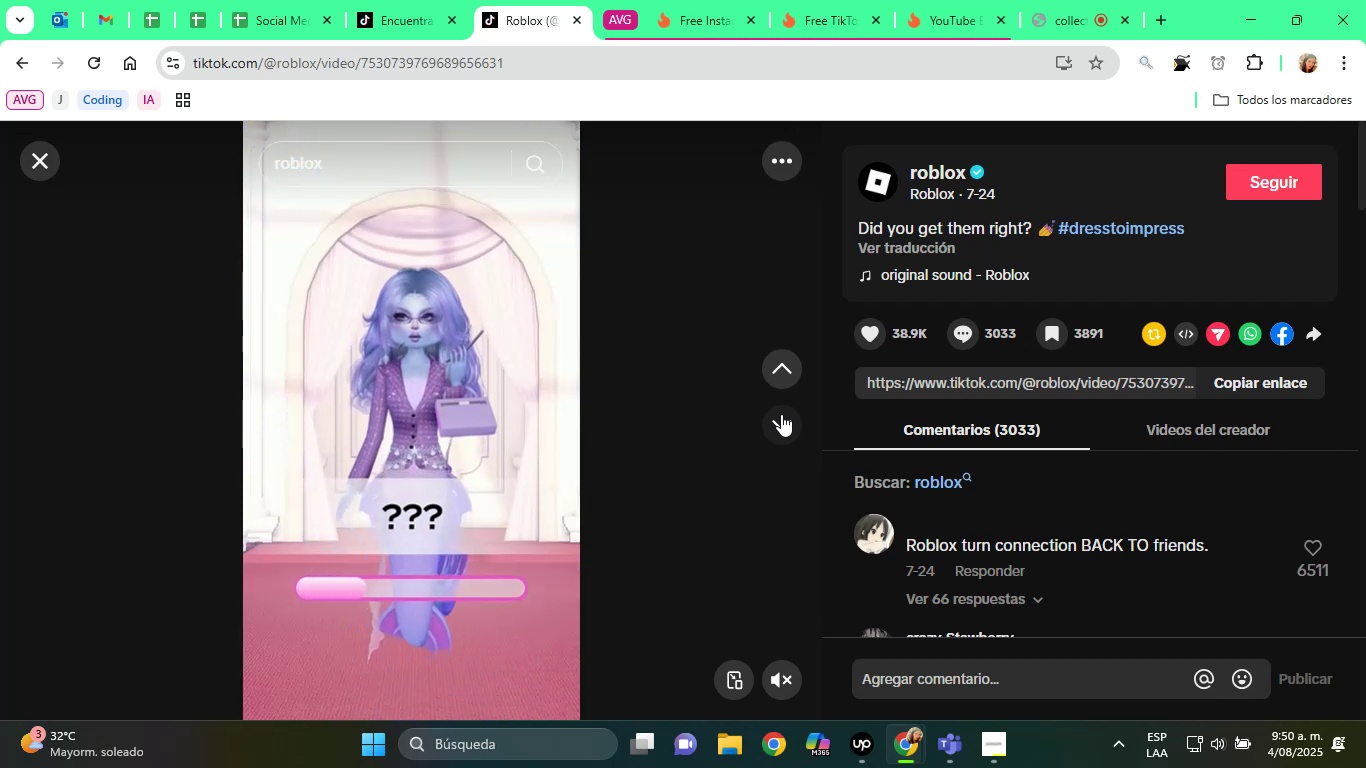 
left_click([774, 434])
 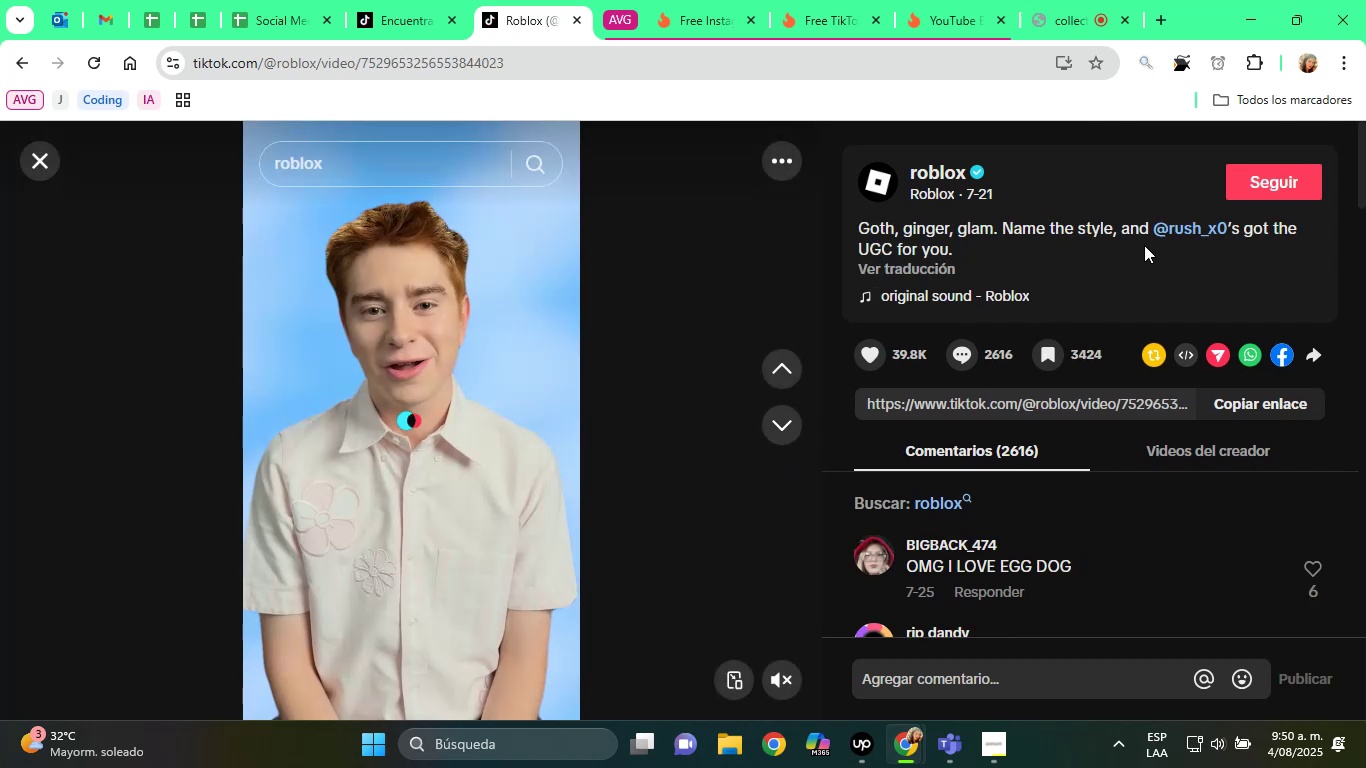 
right_click([1178, 232])
 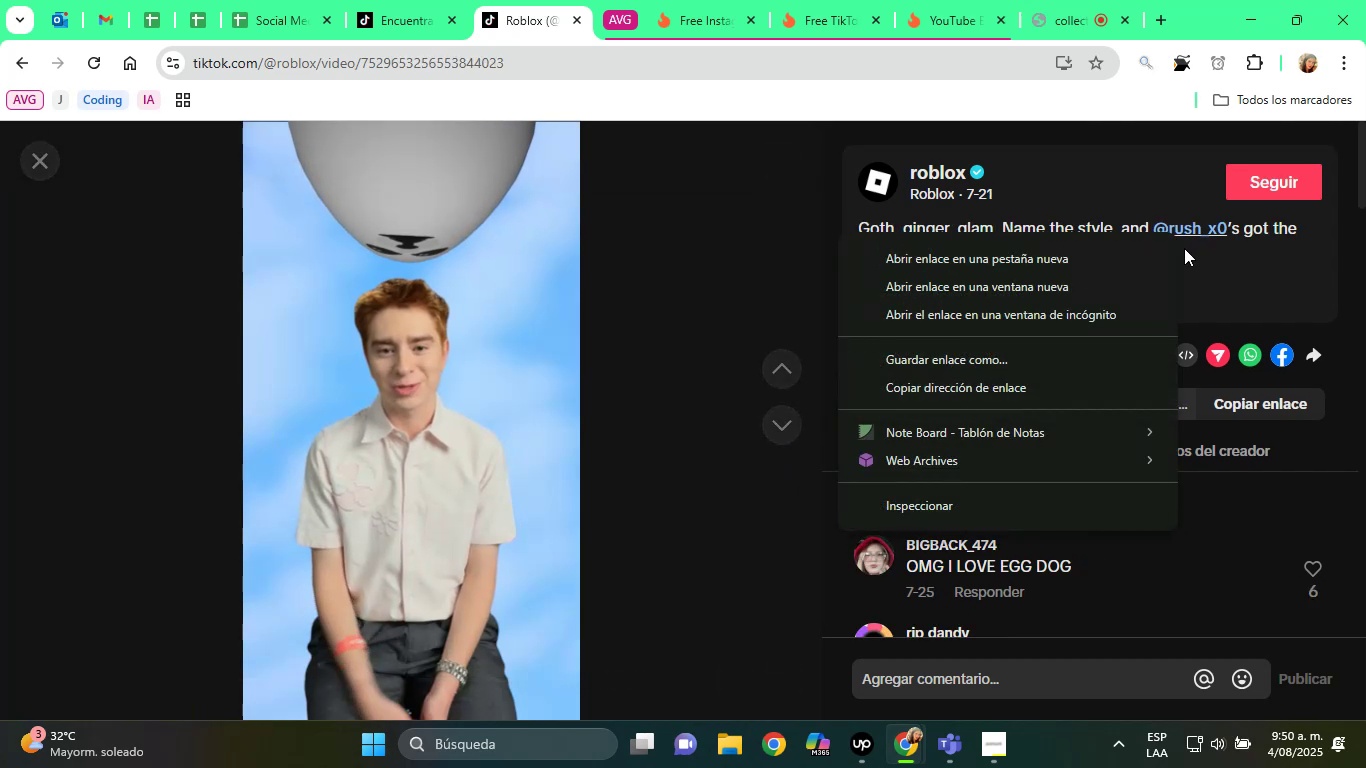 
left_click_drag(start_coordinate=[1087, 272], to_coordinate=[1080, 265])
 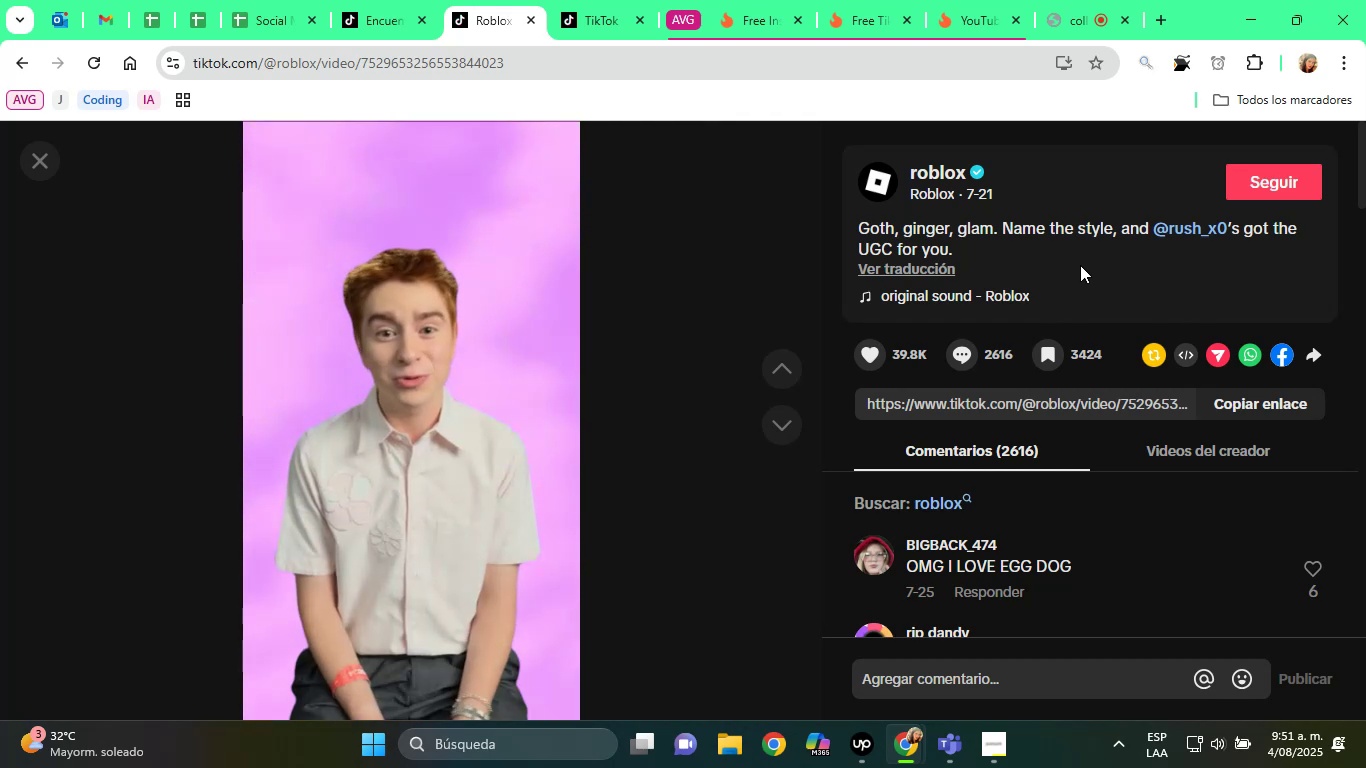 
wait(33.47)
 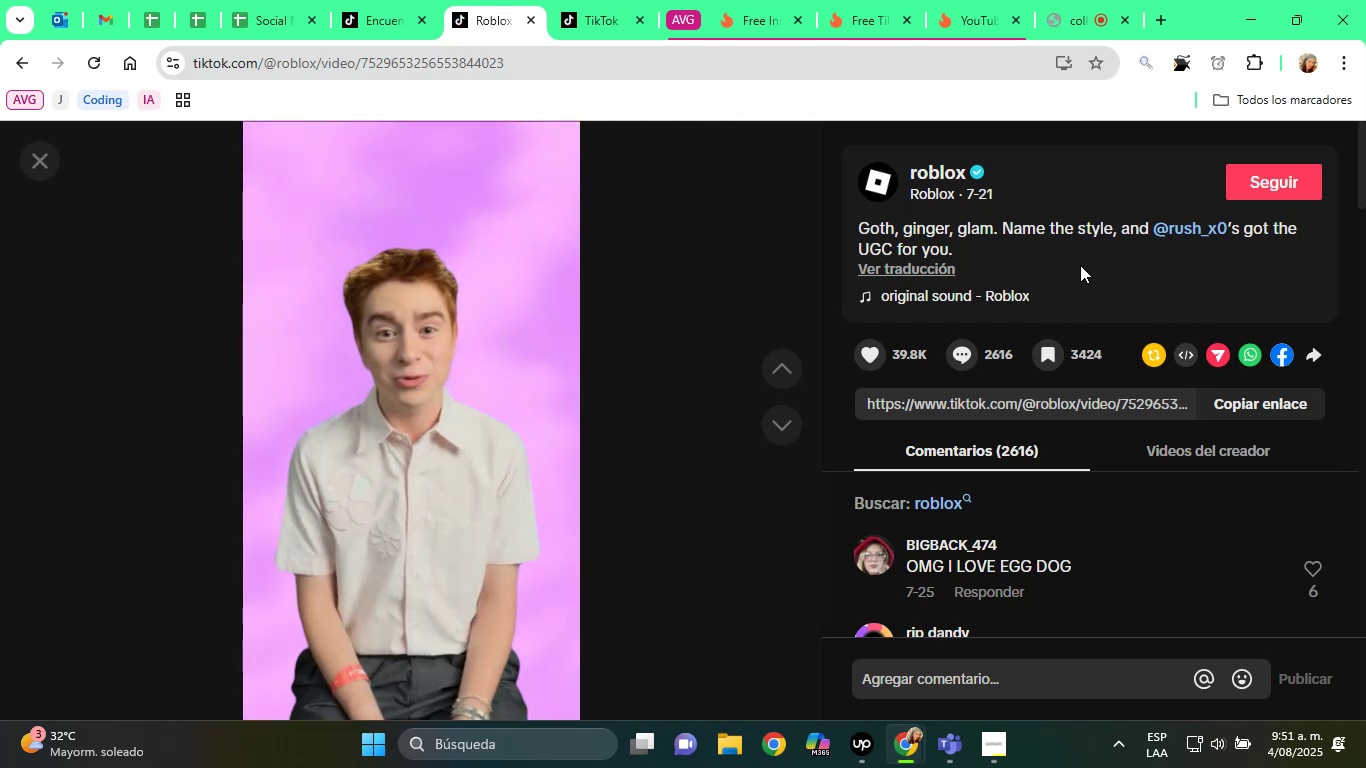 
left_click([779, 429])
 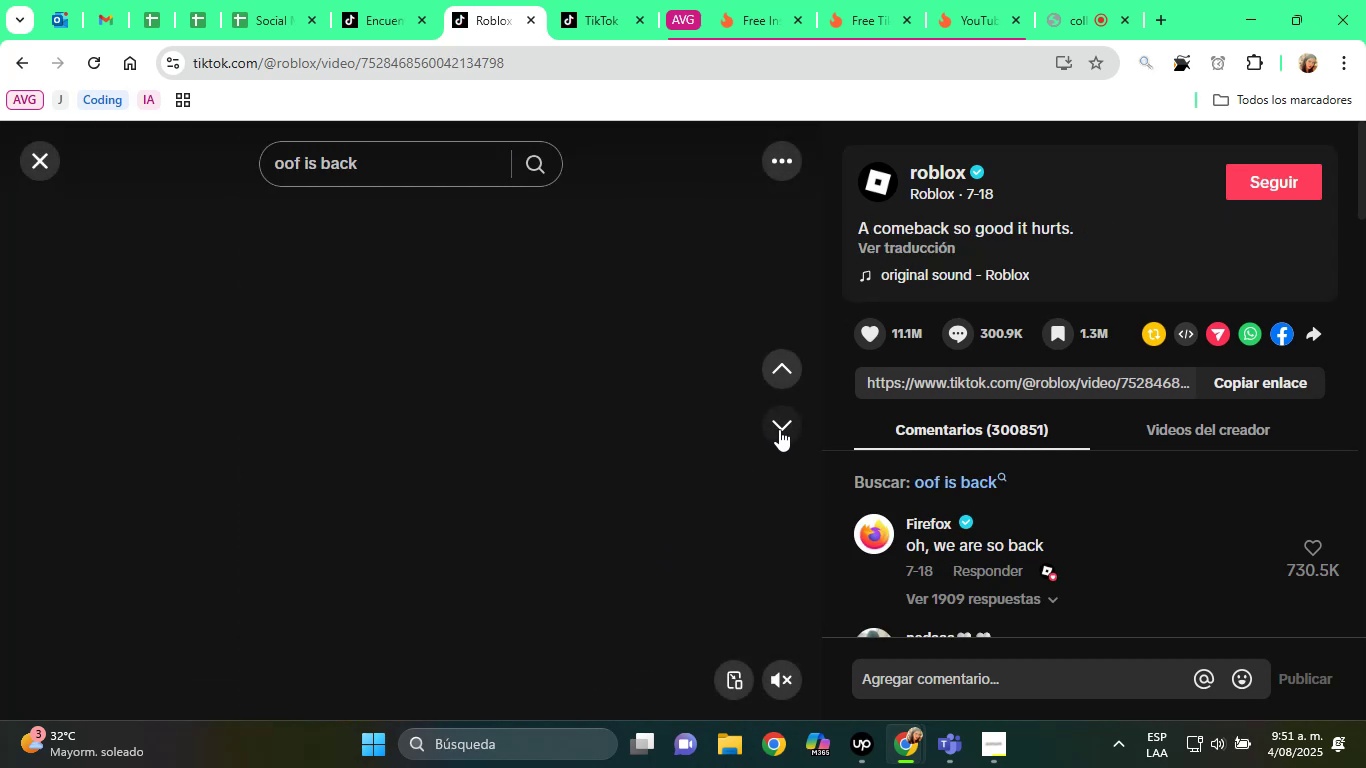 
left_click([779, 429])
 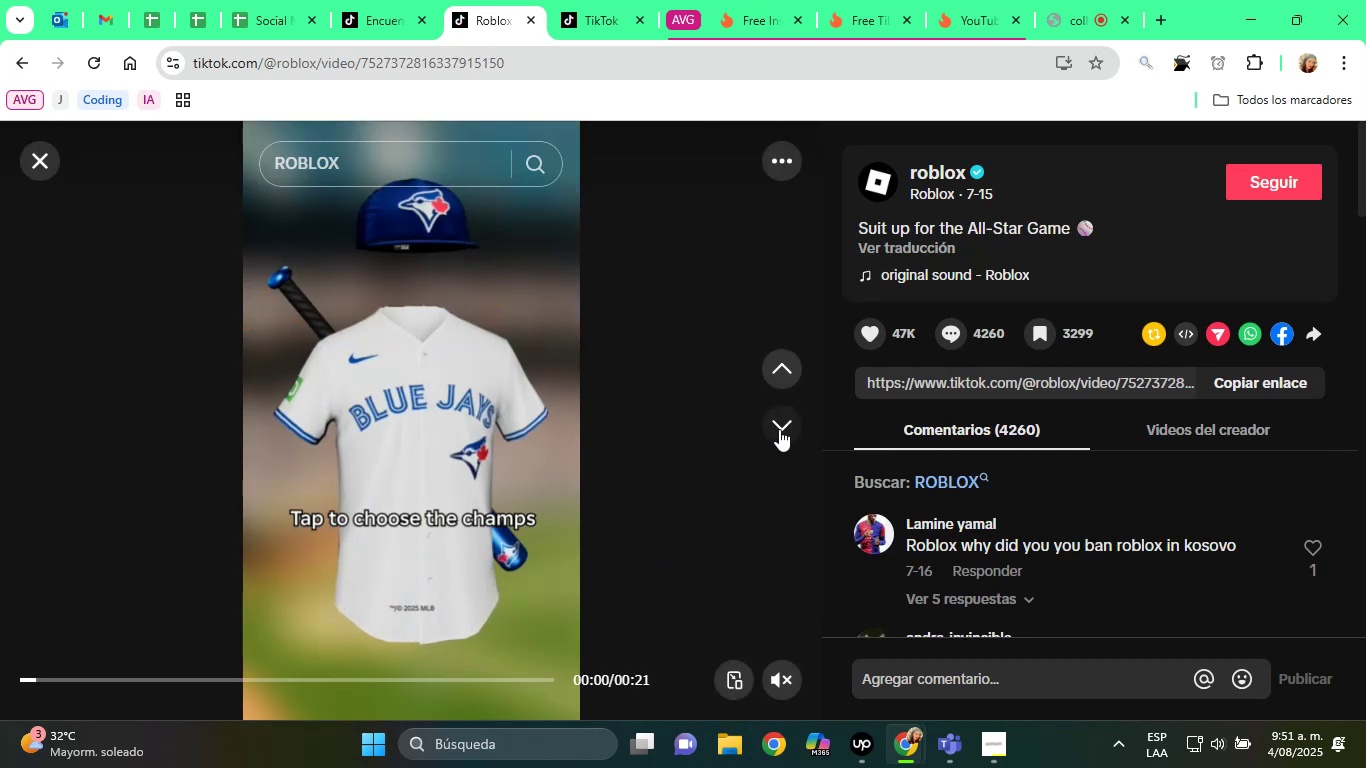 
left_click([779, 429])
 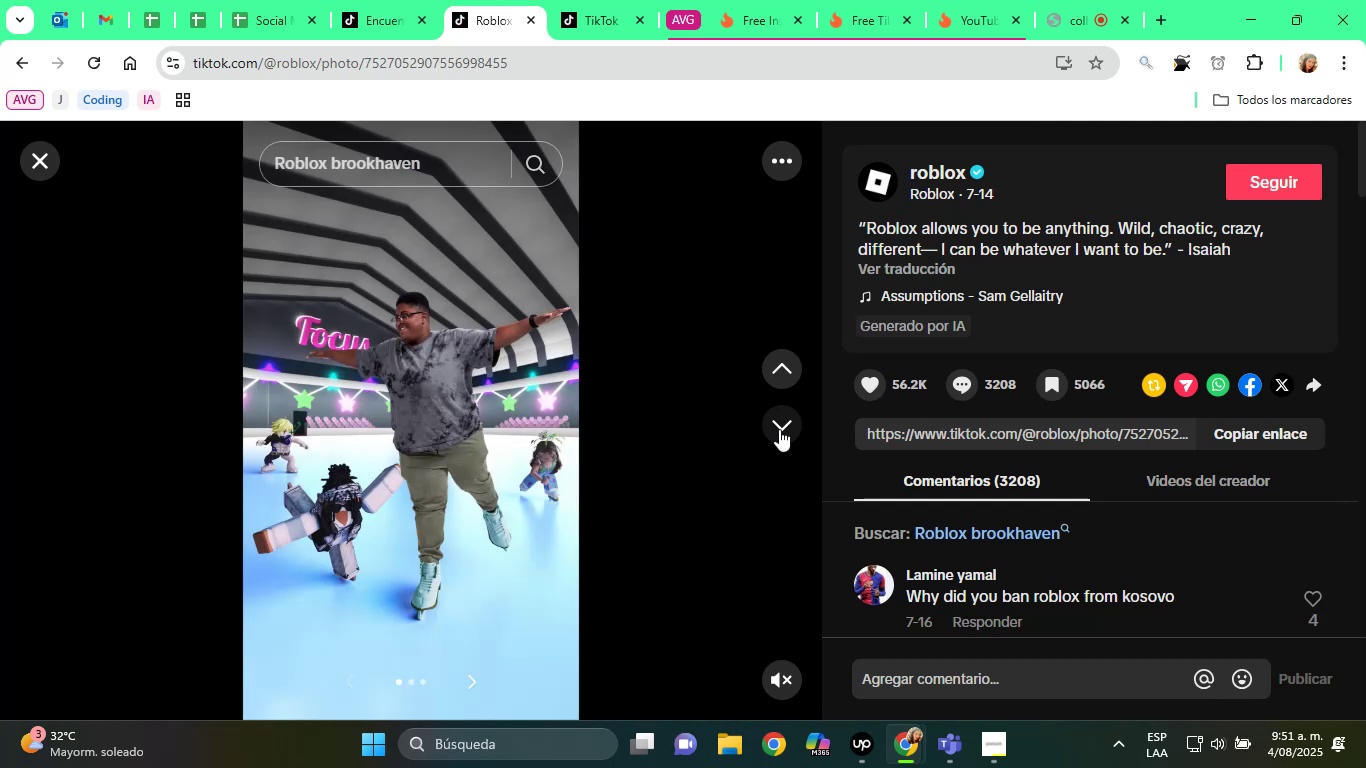 
left_click([779, 429])
 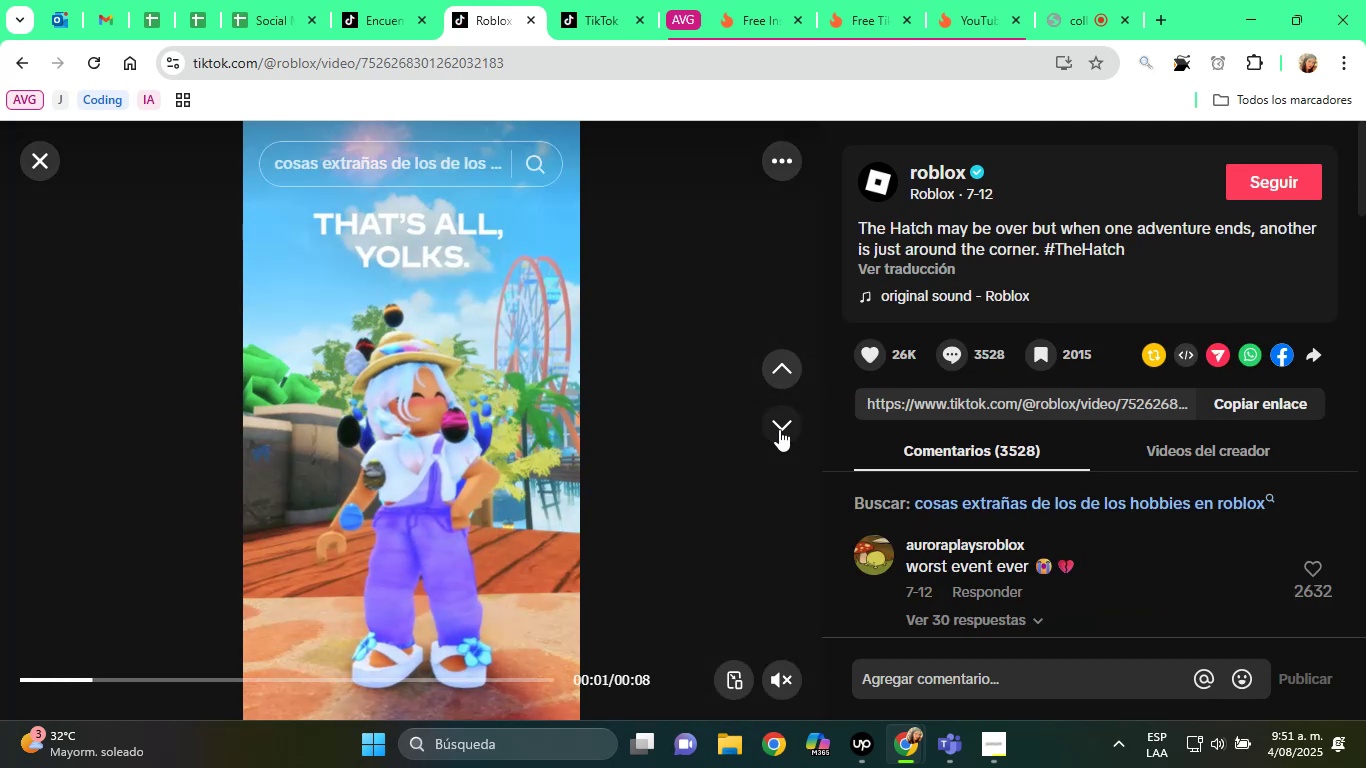 
left_click([779, 429])
 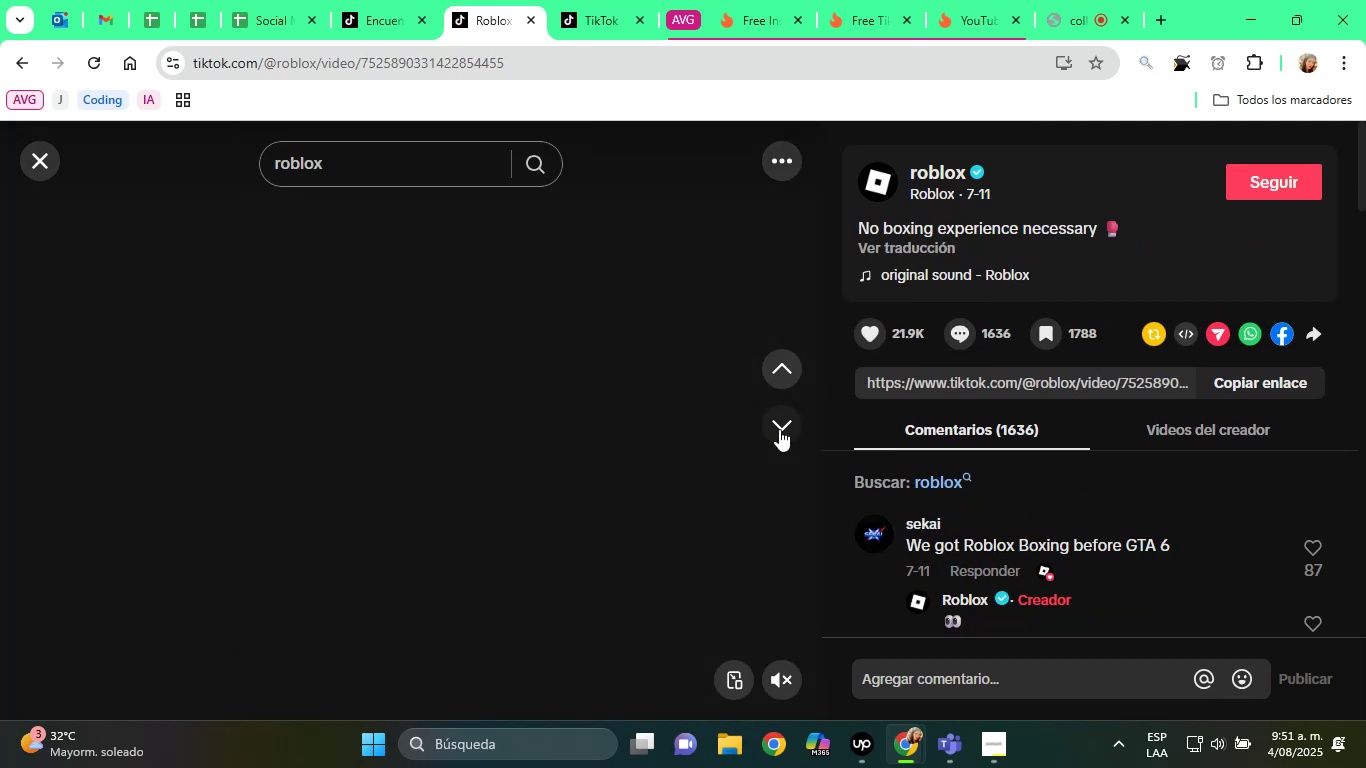 
left_click([779, 429])
 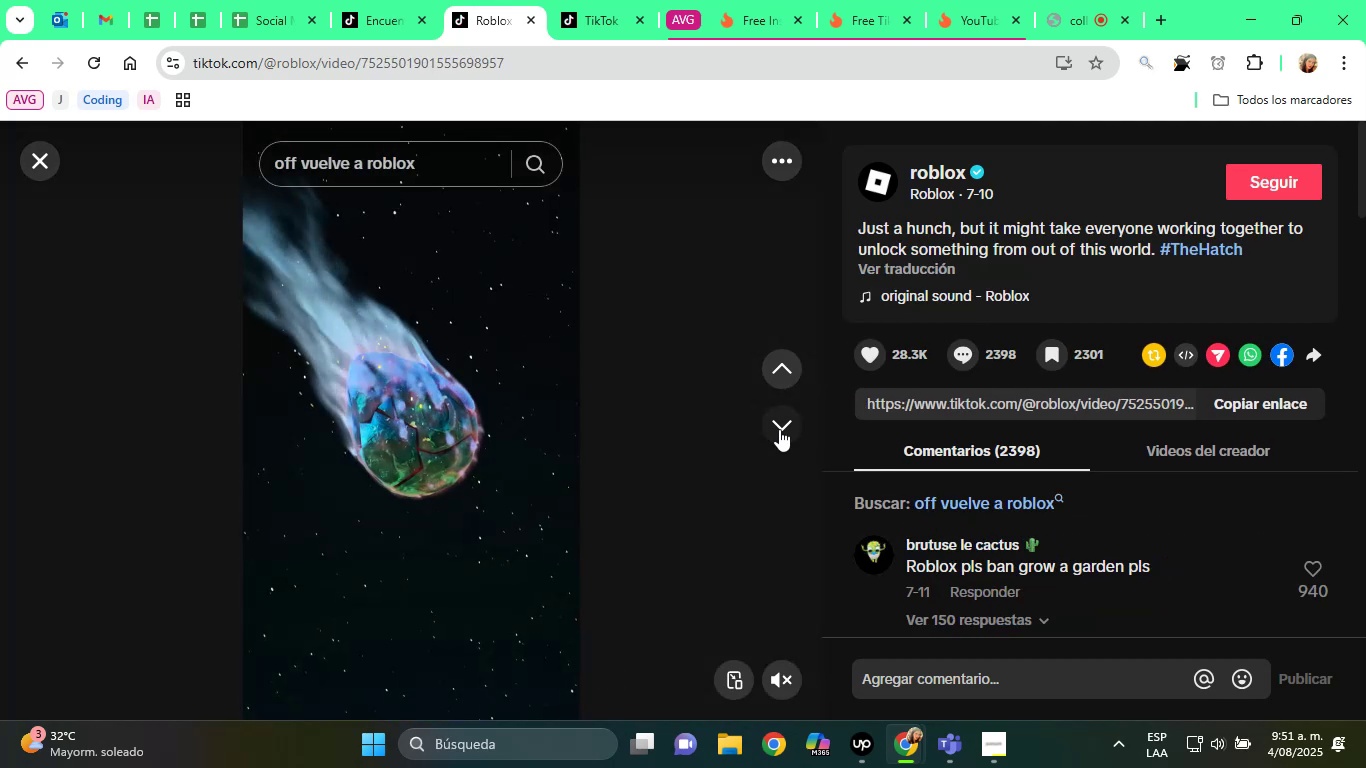 
left_click([779, 429])
 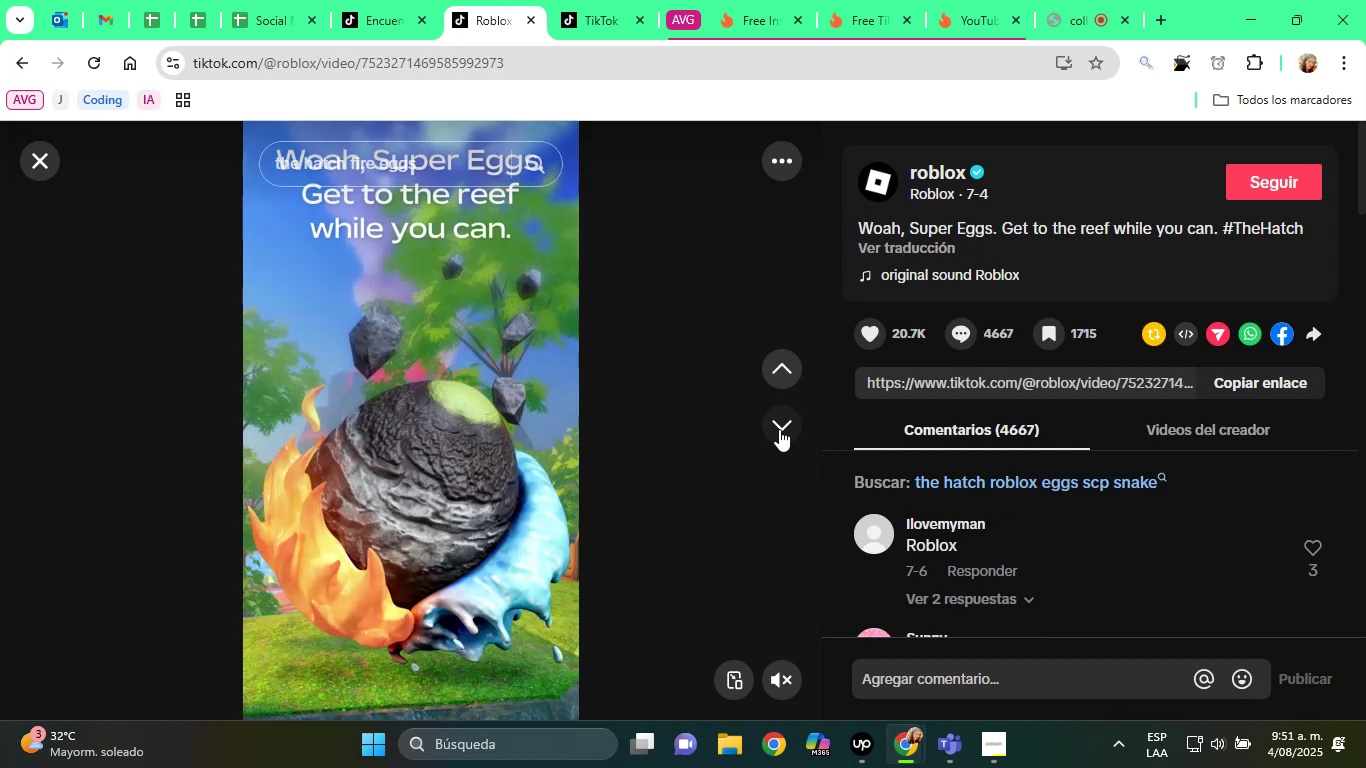 
left_click([779, 429])
 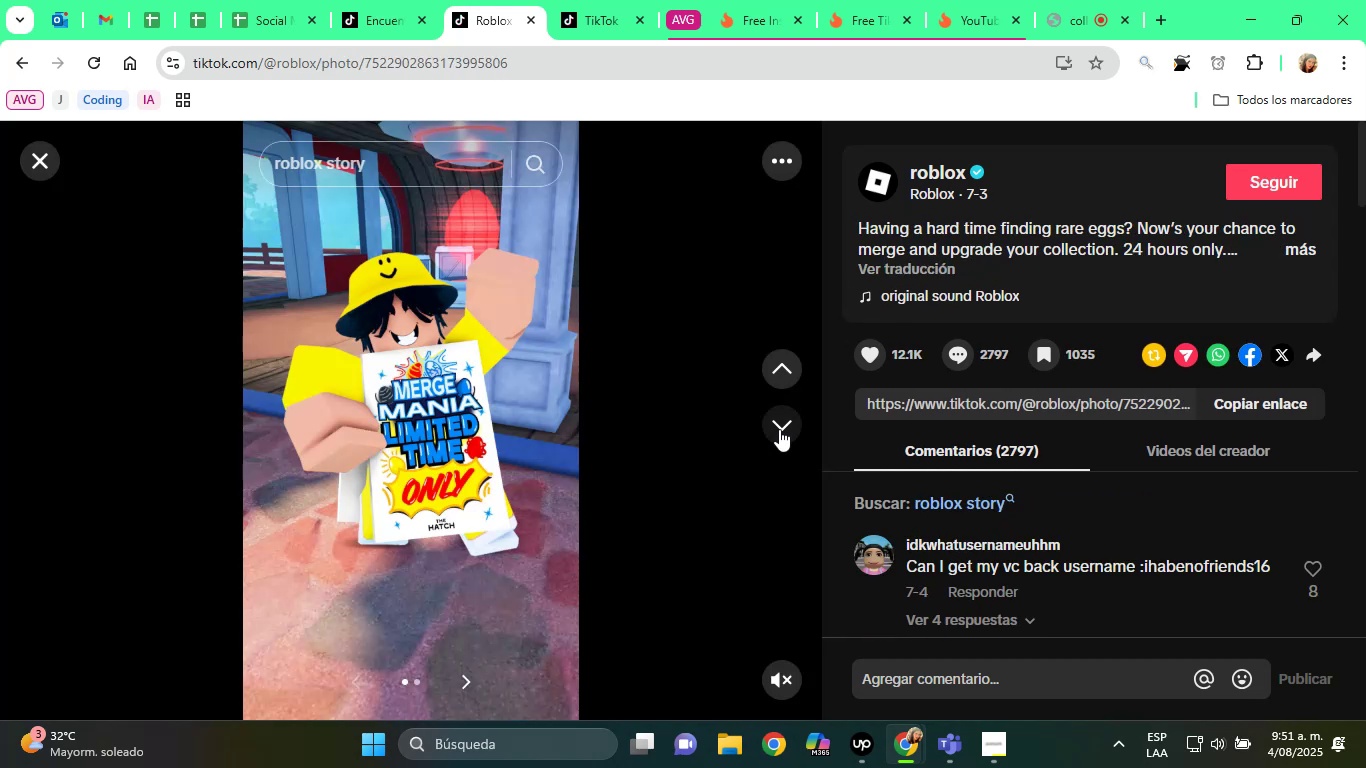 
scroll: coordinate [1160, 280], scroll_direction: down, amount: 1.0
 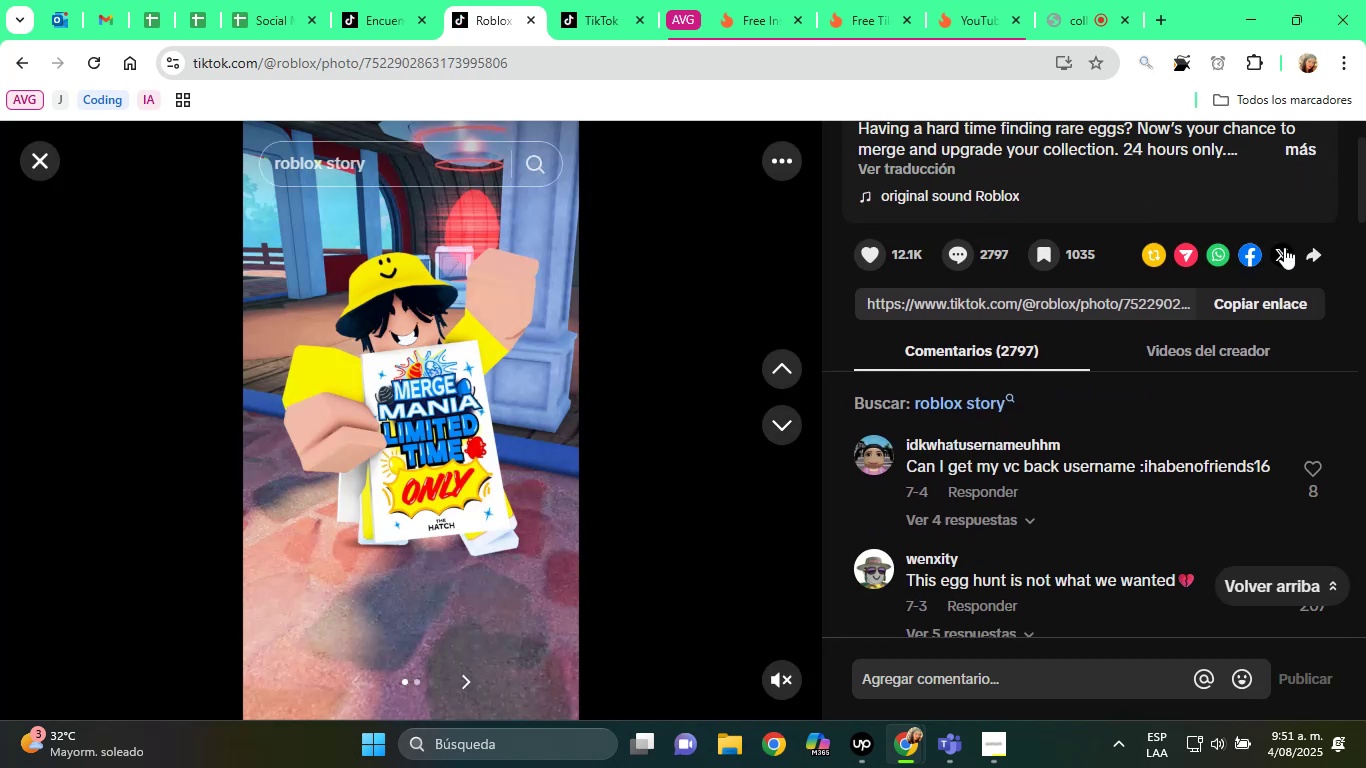 
scroll: coordinate [1286, 246], scroll_direction: up, amount: 1.0
 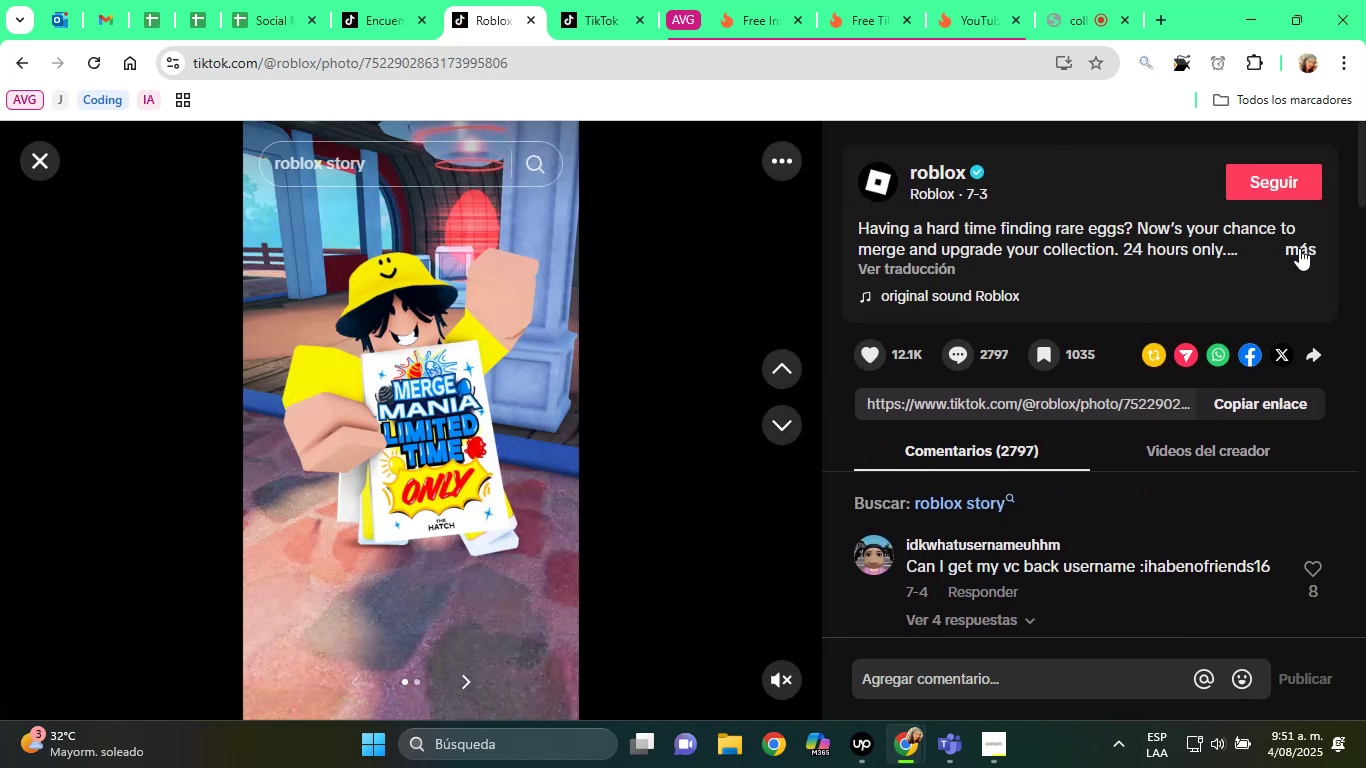 
left_click([1301, 249])
 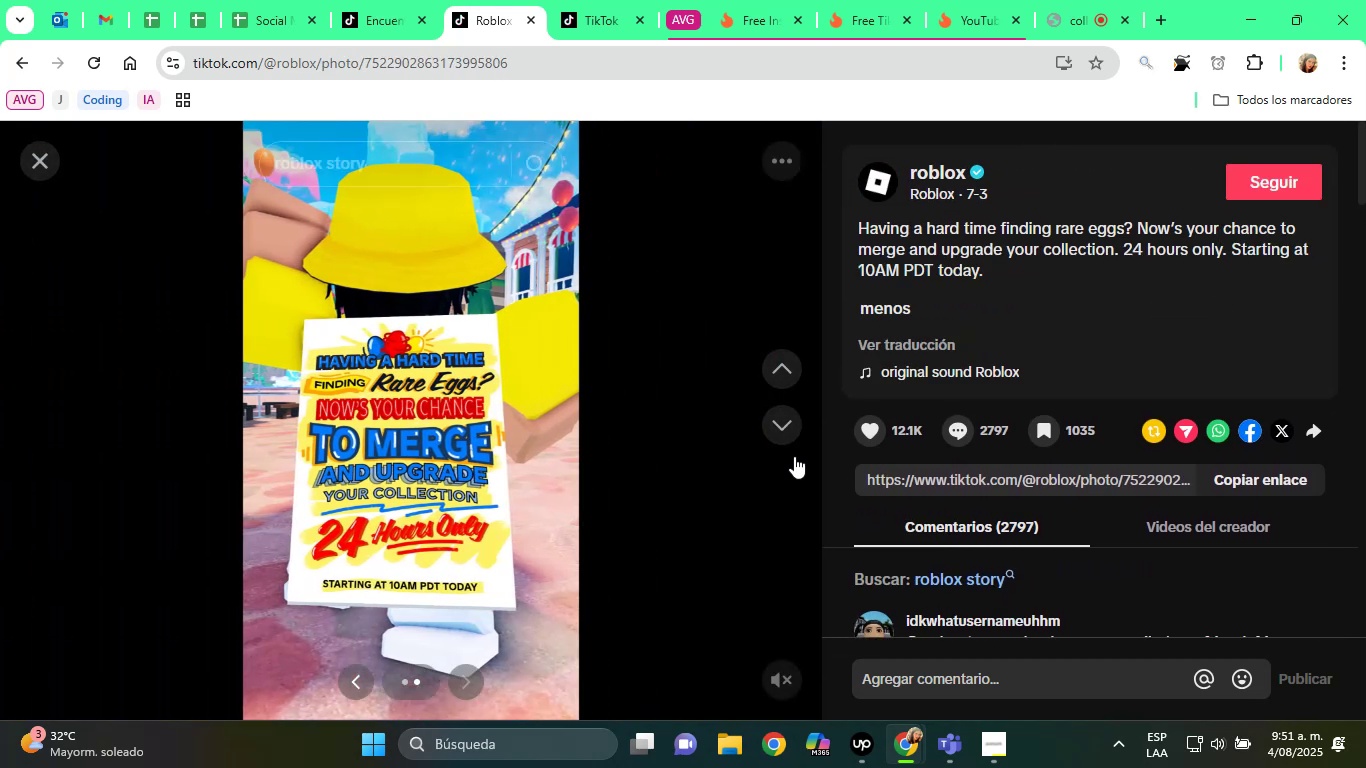 
left_click([785, 432])
 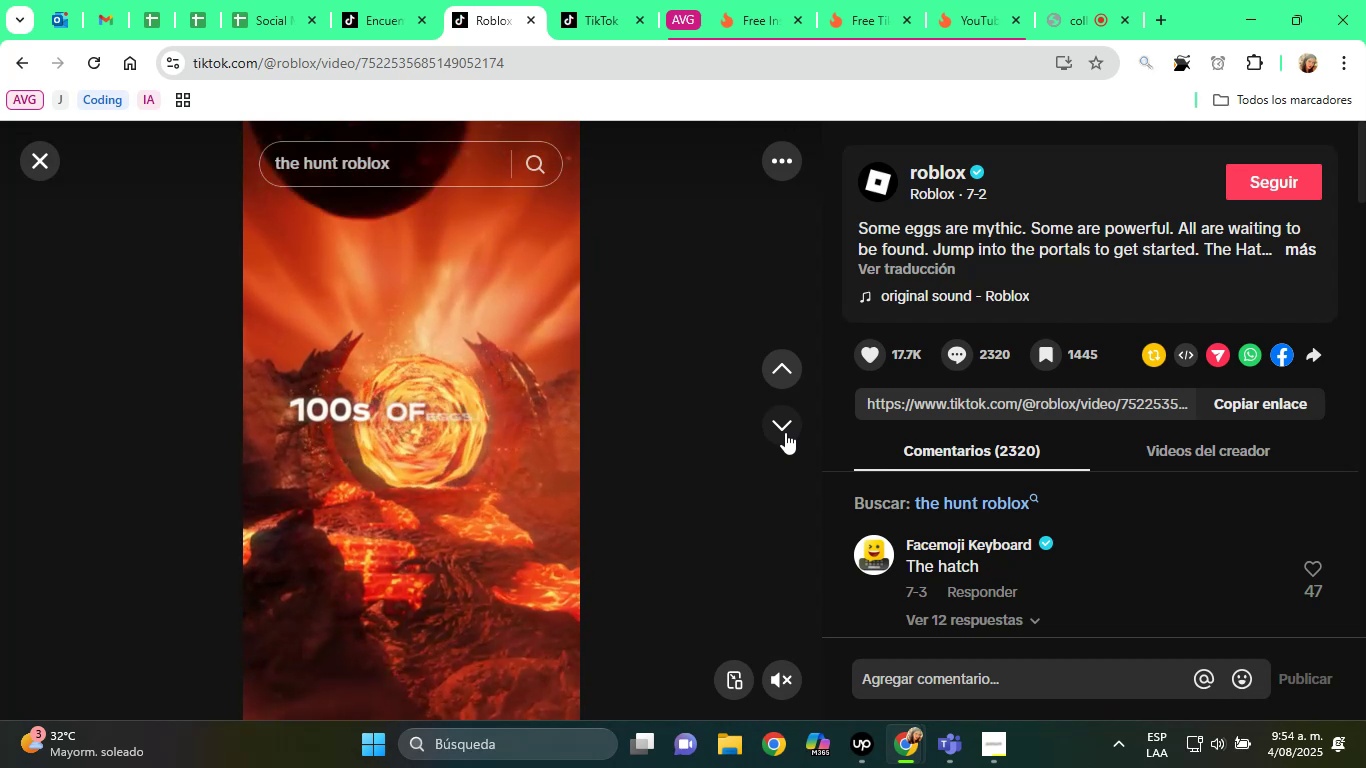 
wait(146.5)
 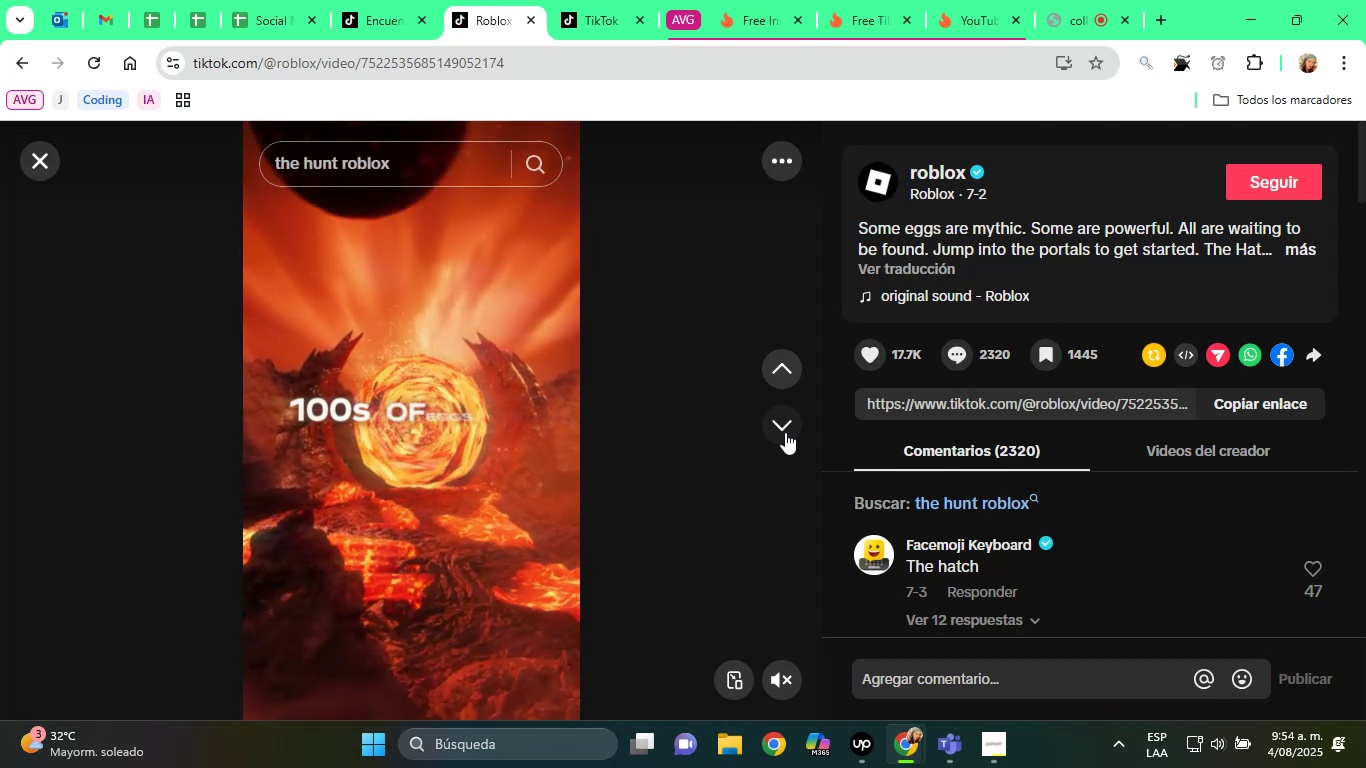 
left_click([1307, 244])
 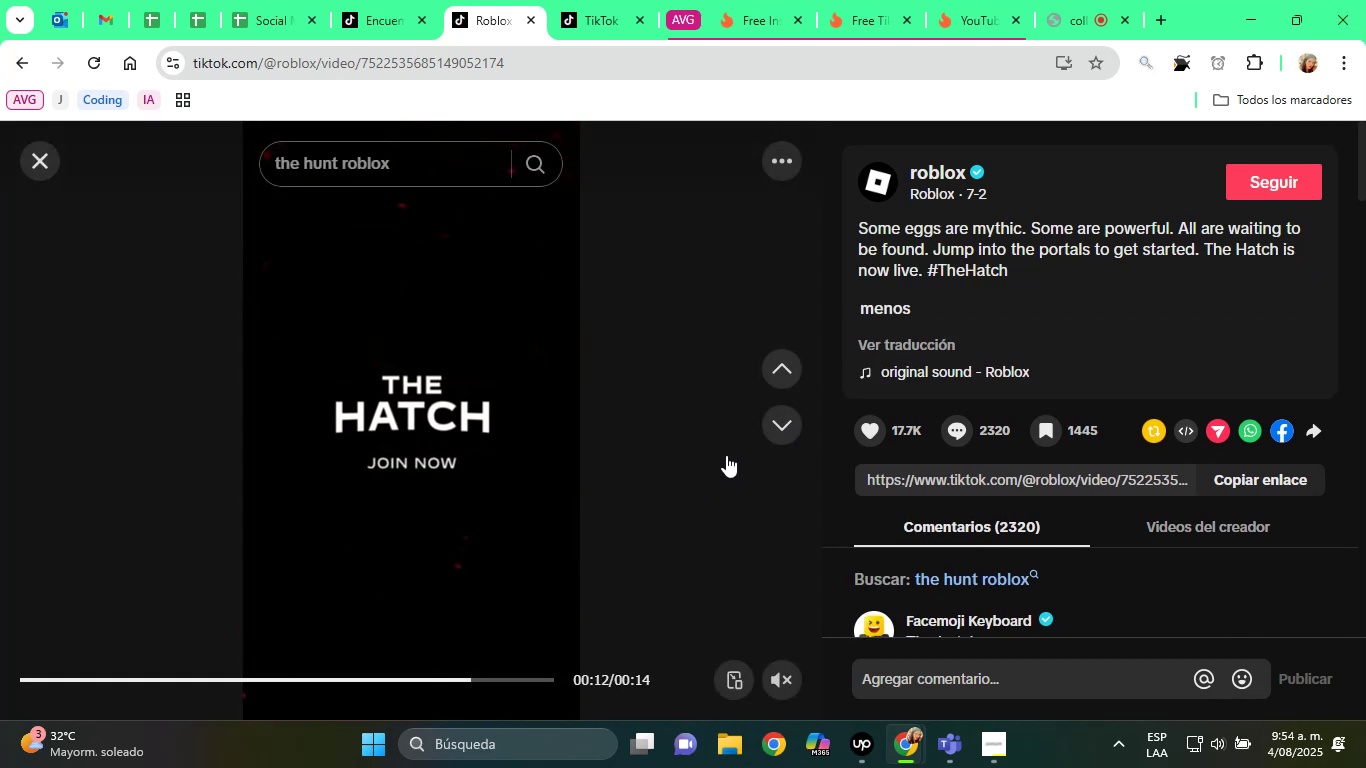 
left_click([792, 423])
 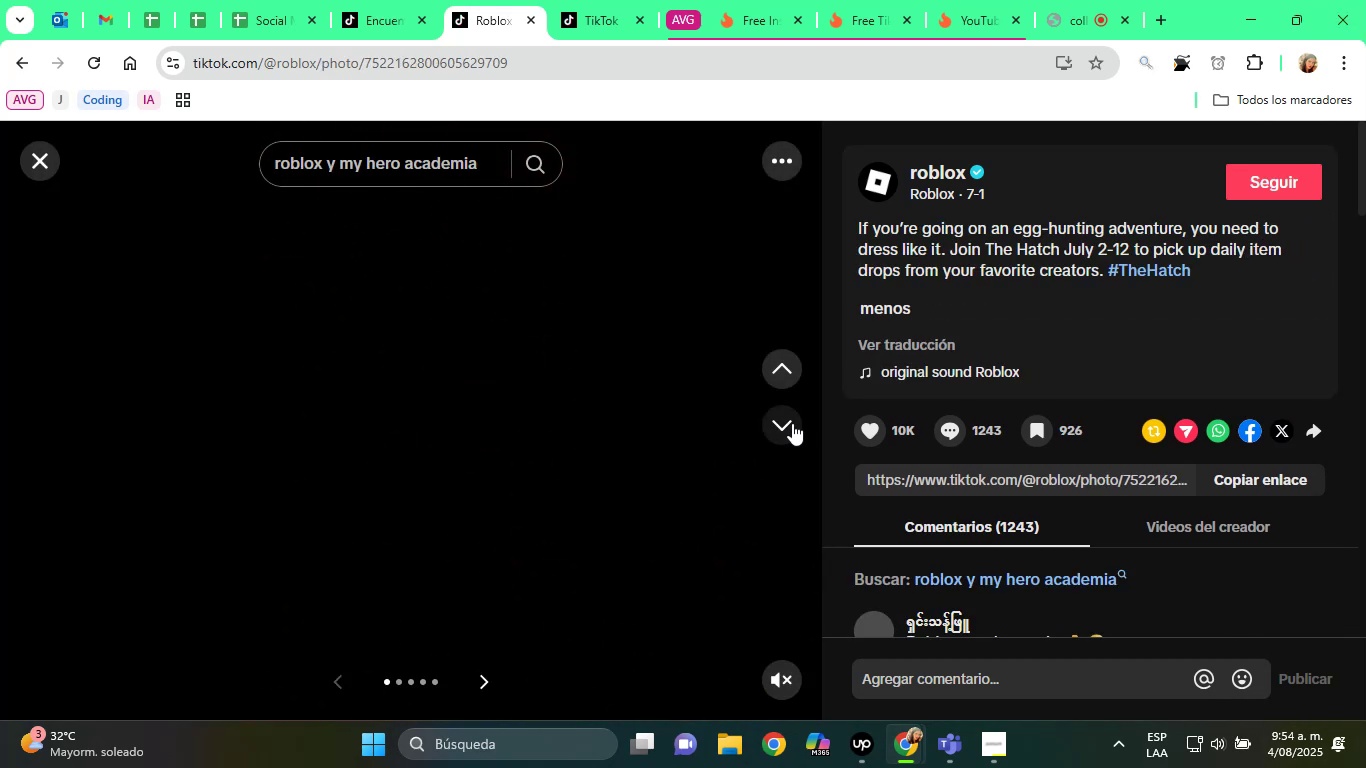 
left_click([792, 423])
 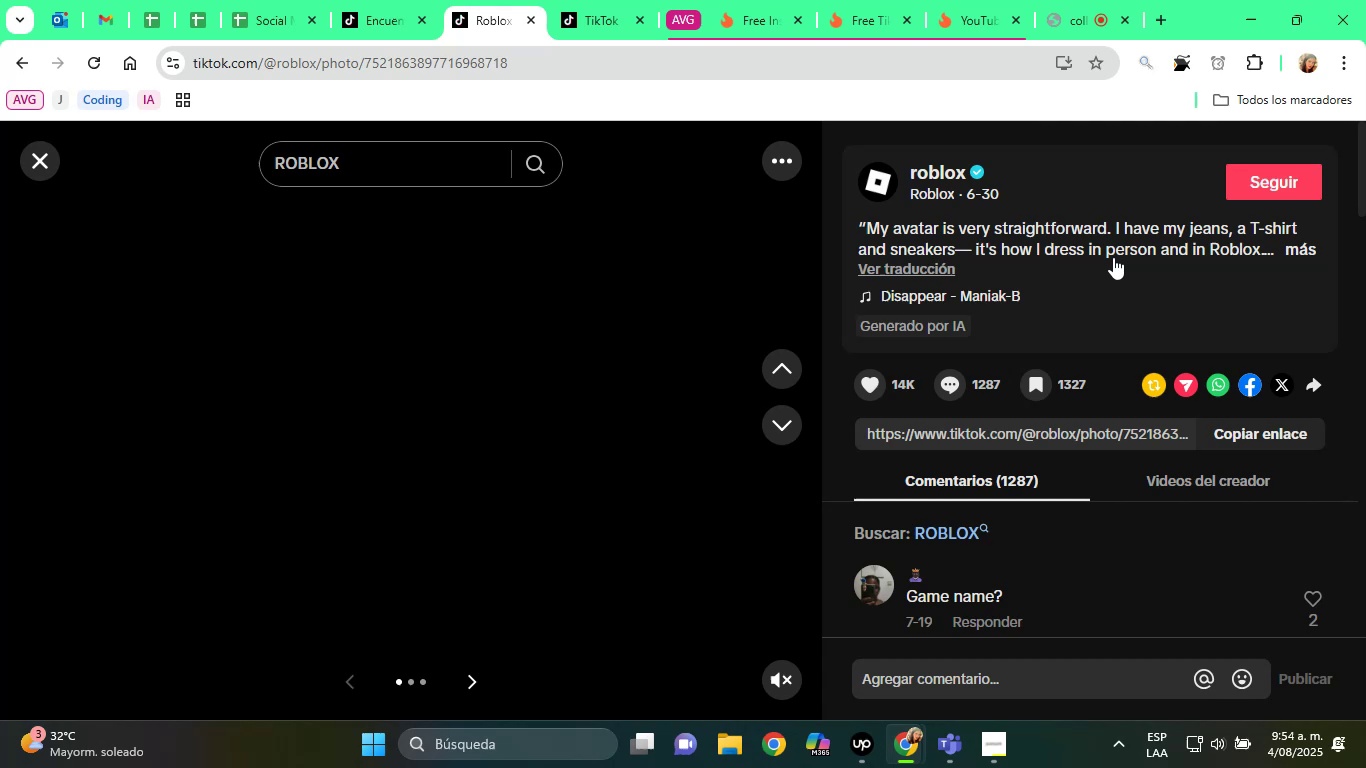 
left_click([1309, 253])
 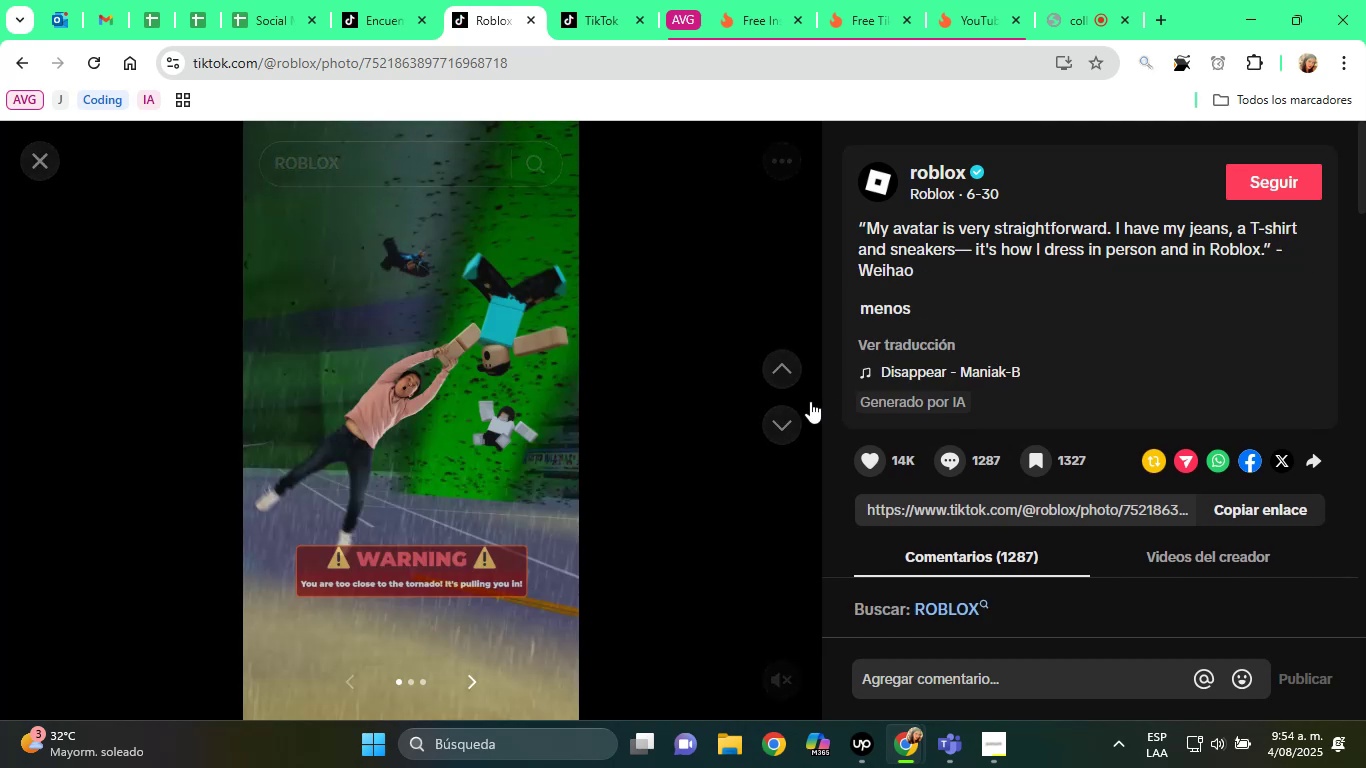 
left_click([791, 416])
 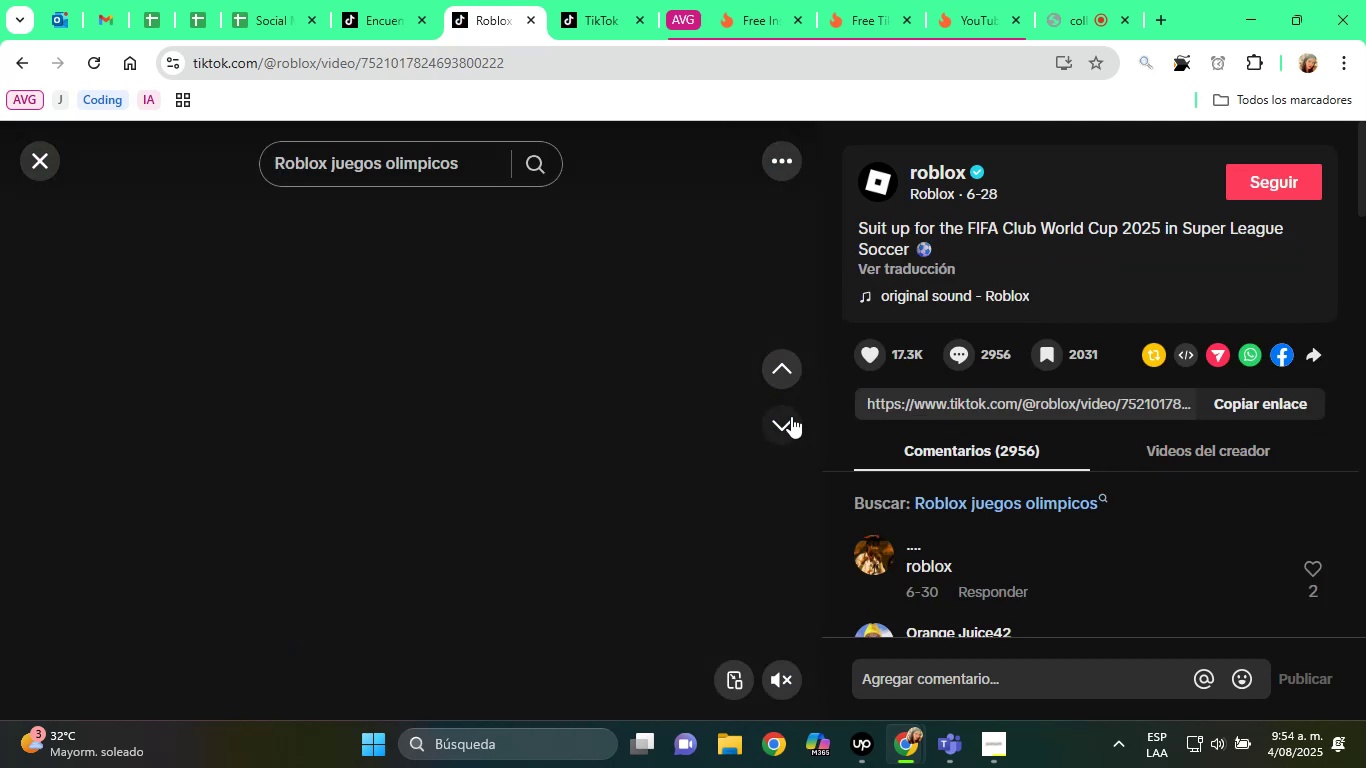 
left_click([791, 416])
 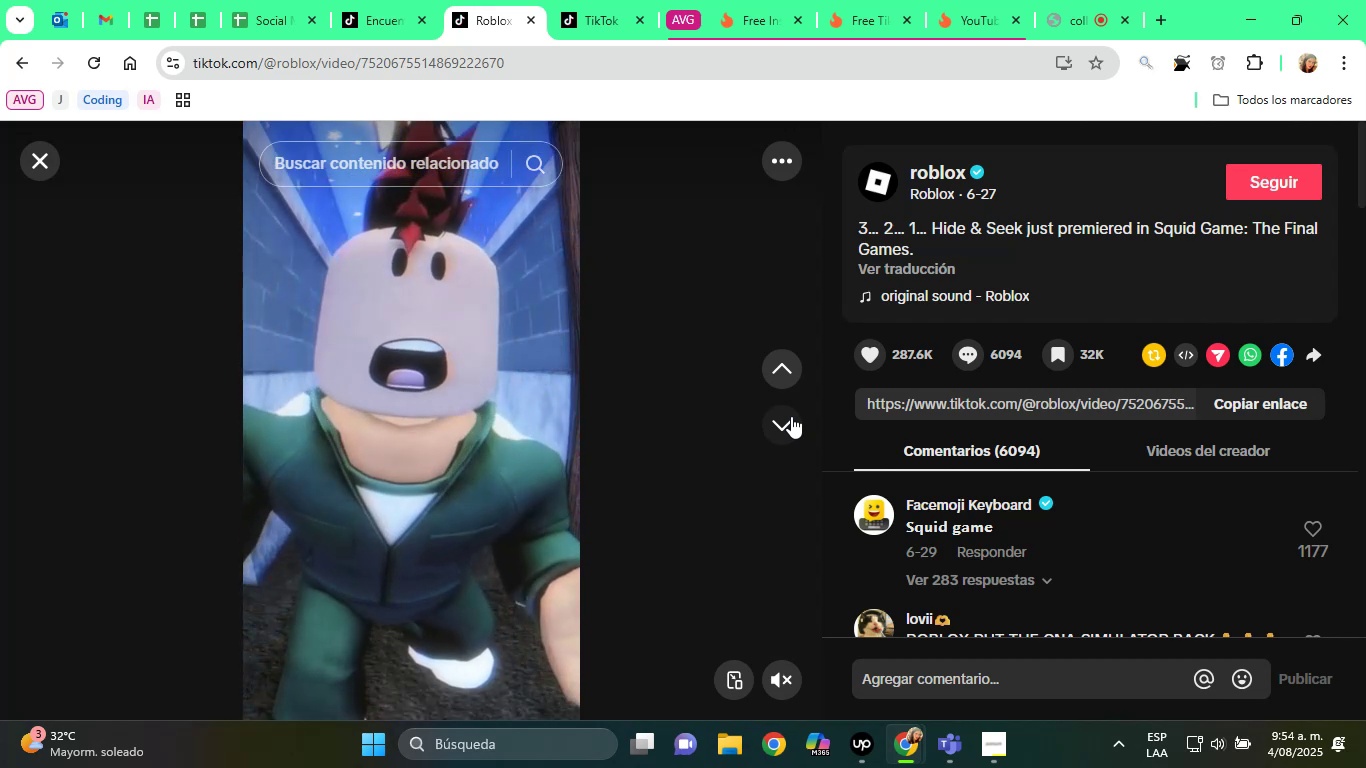 
wait(11.01)
 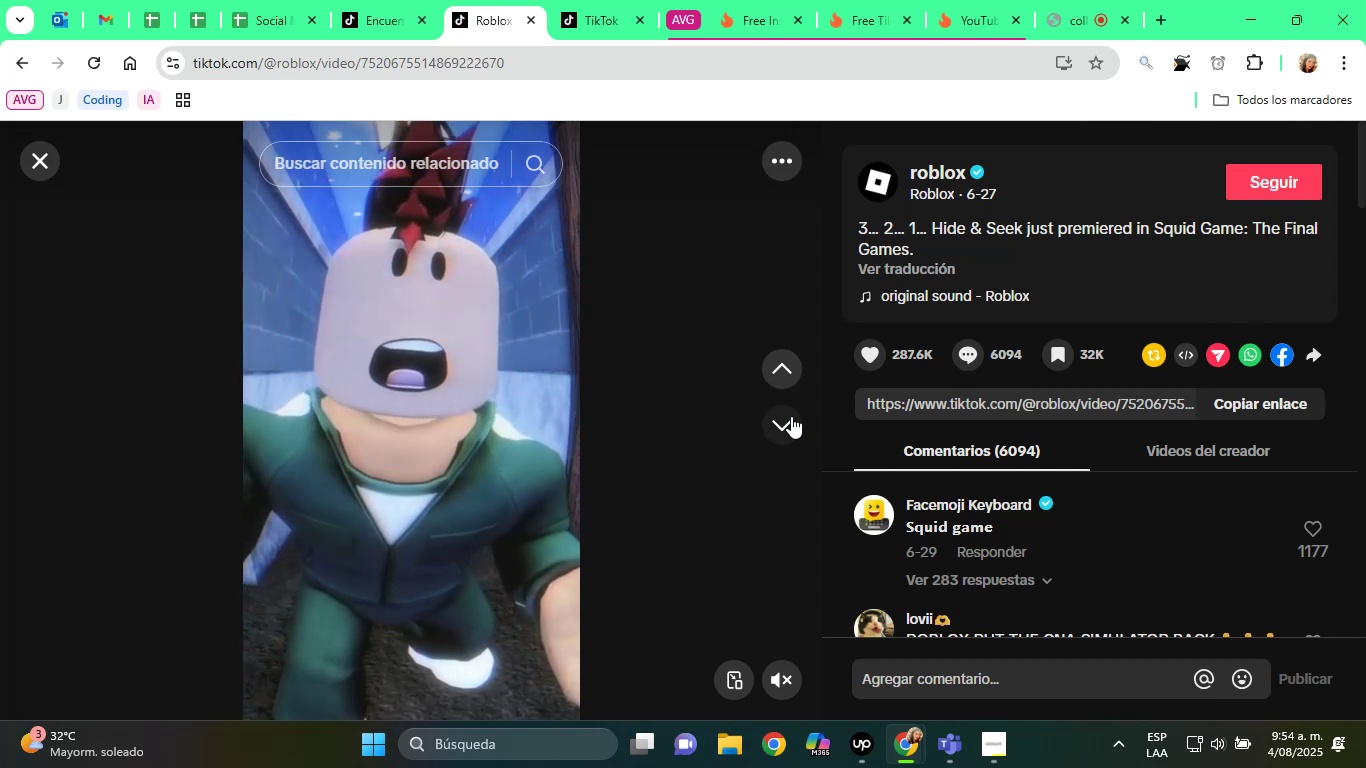 
left_click([803, 418])
 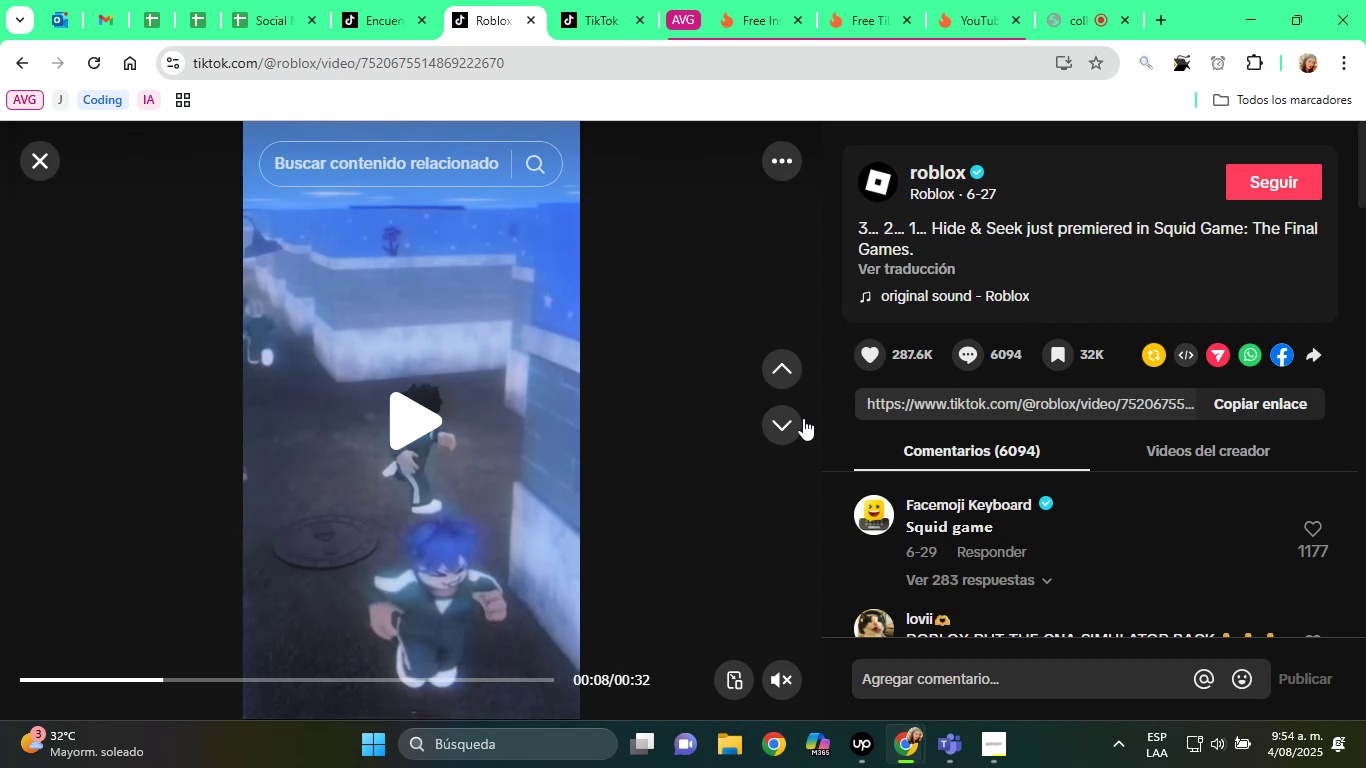 
wait(14.02)
 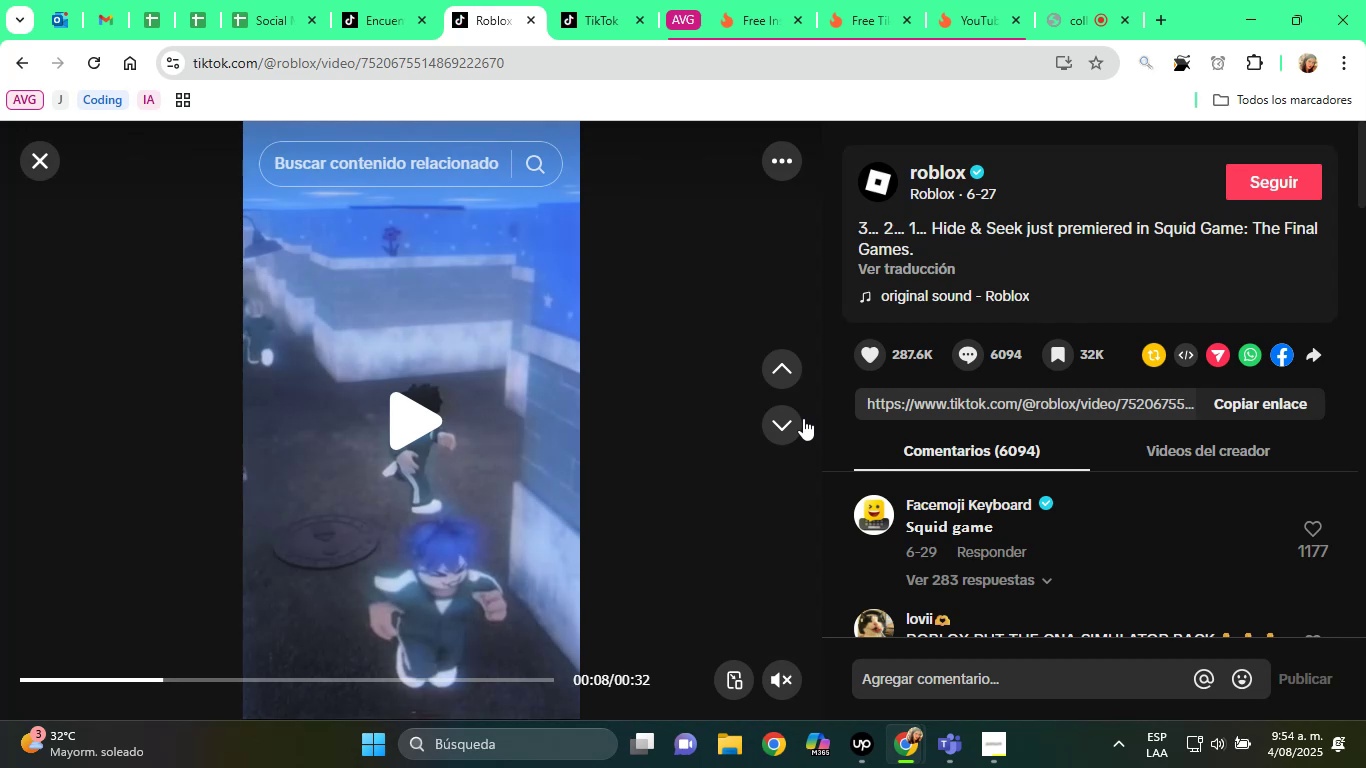 
left_click([789, 424])
 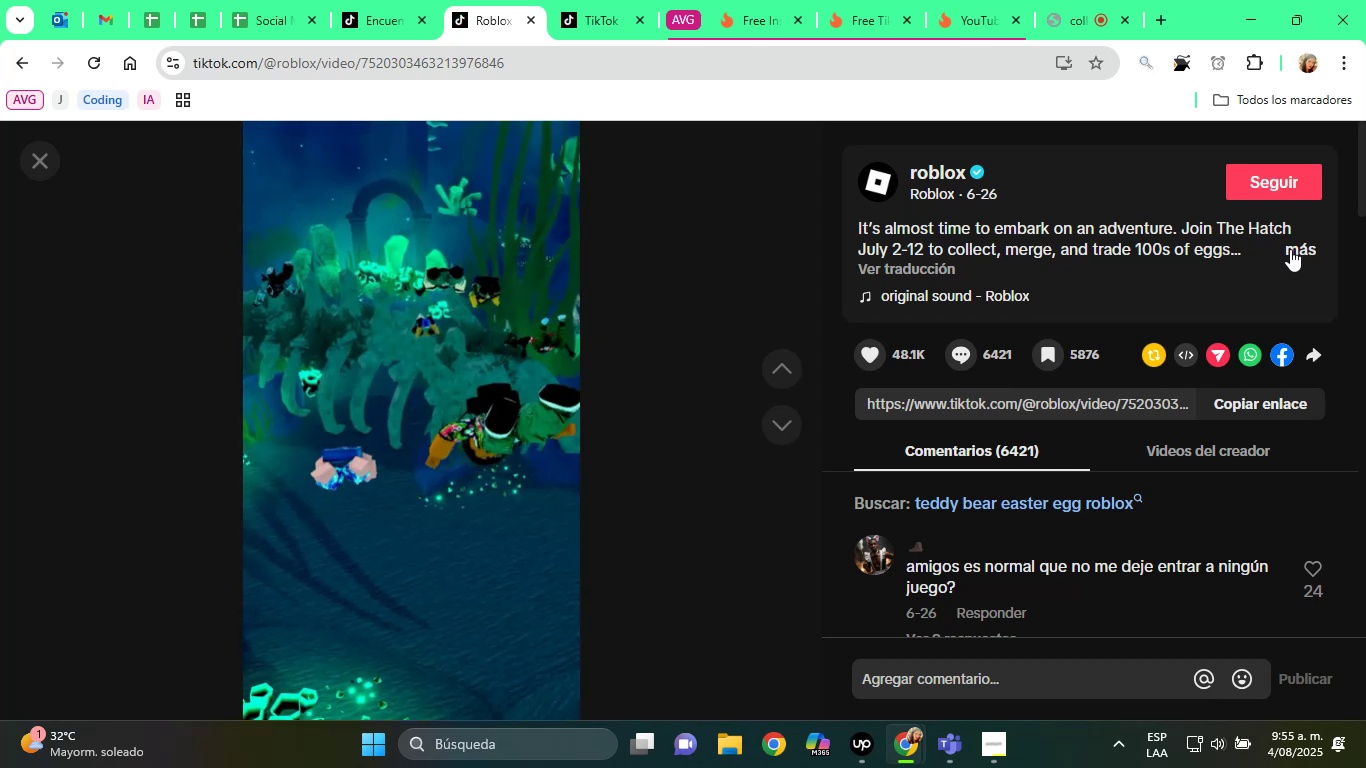 
wait(76.08)
 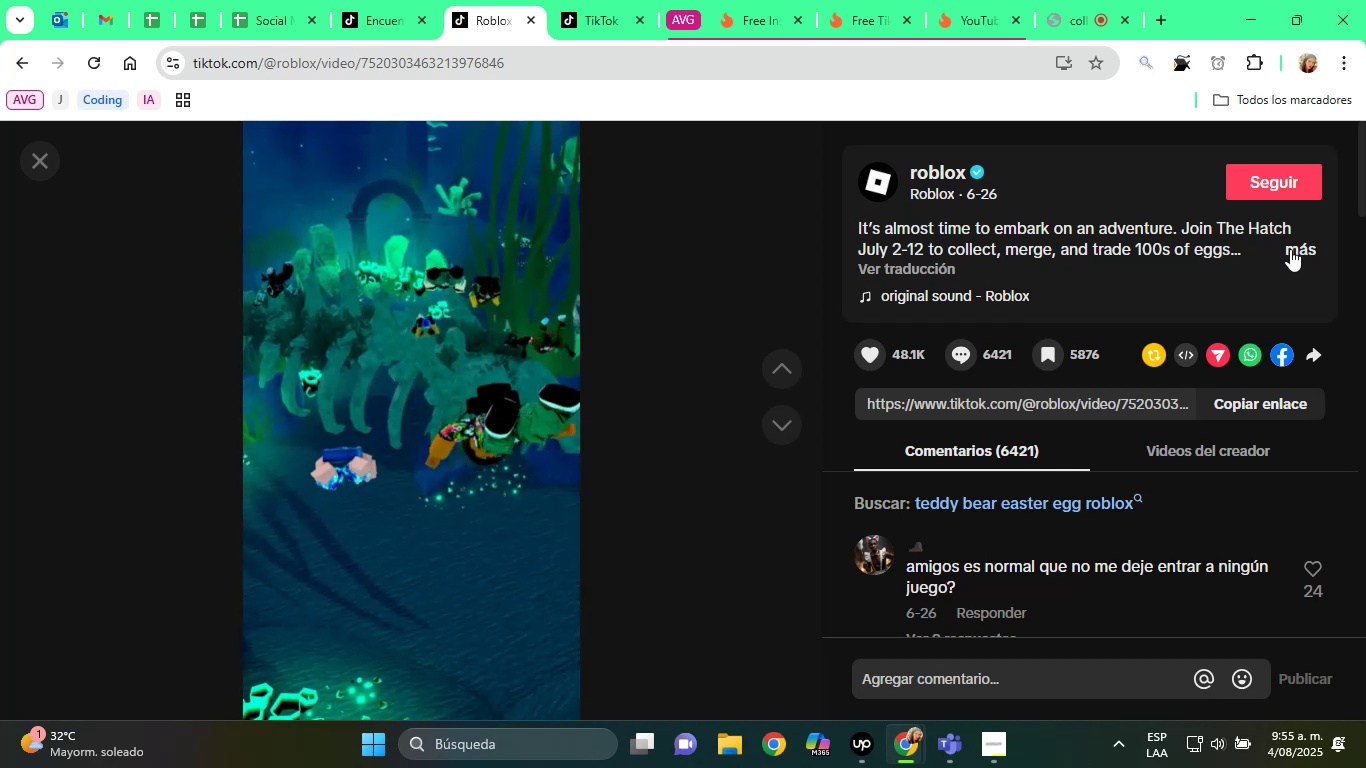 
left_click([1306, 248])
 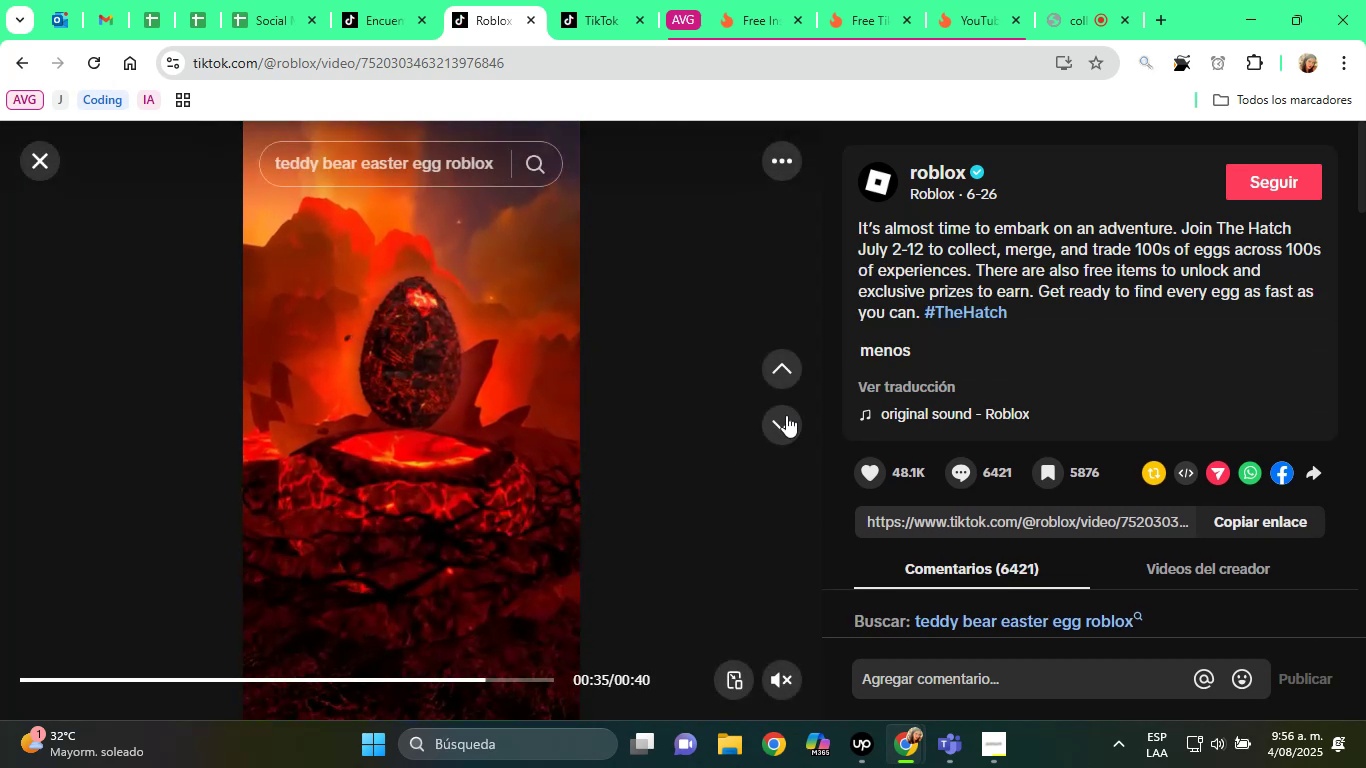 
left_click([790, 414])
 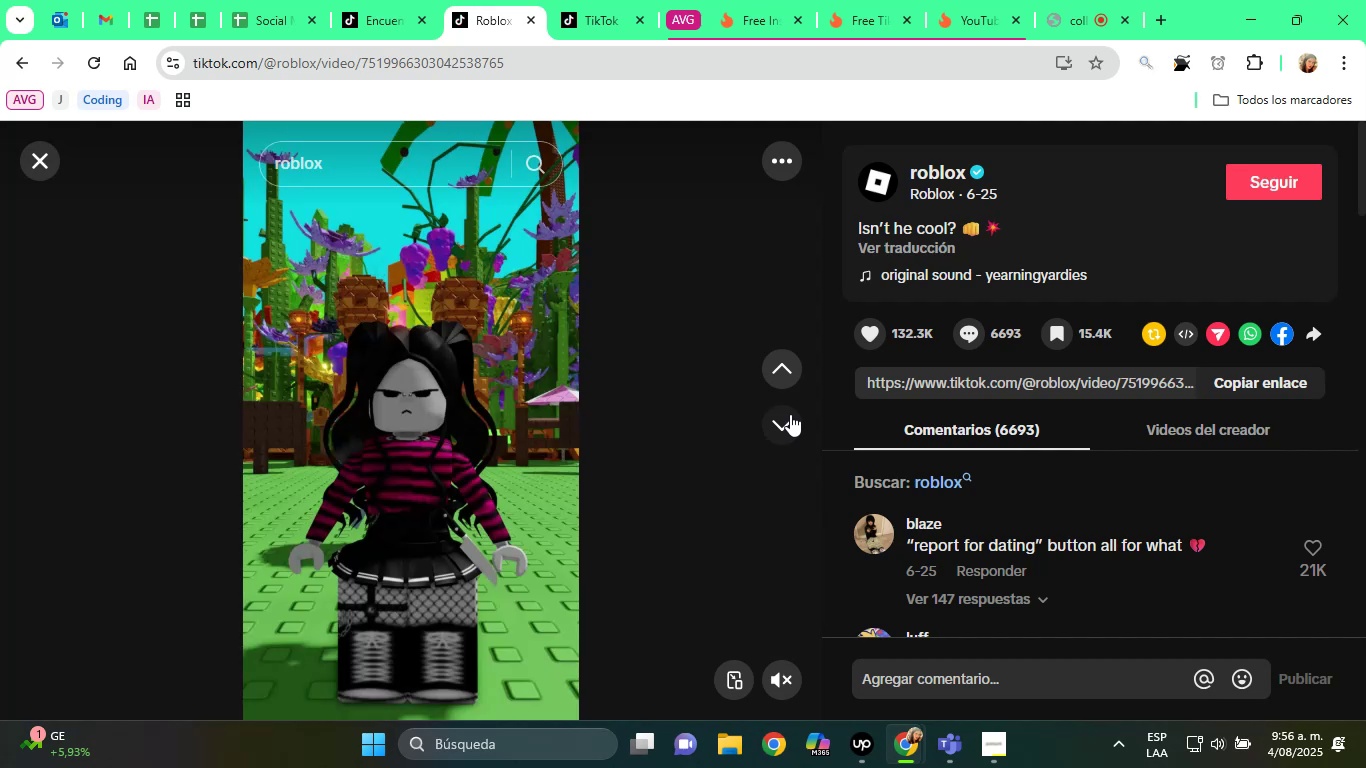 
left_click([790, 414])
 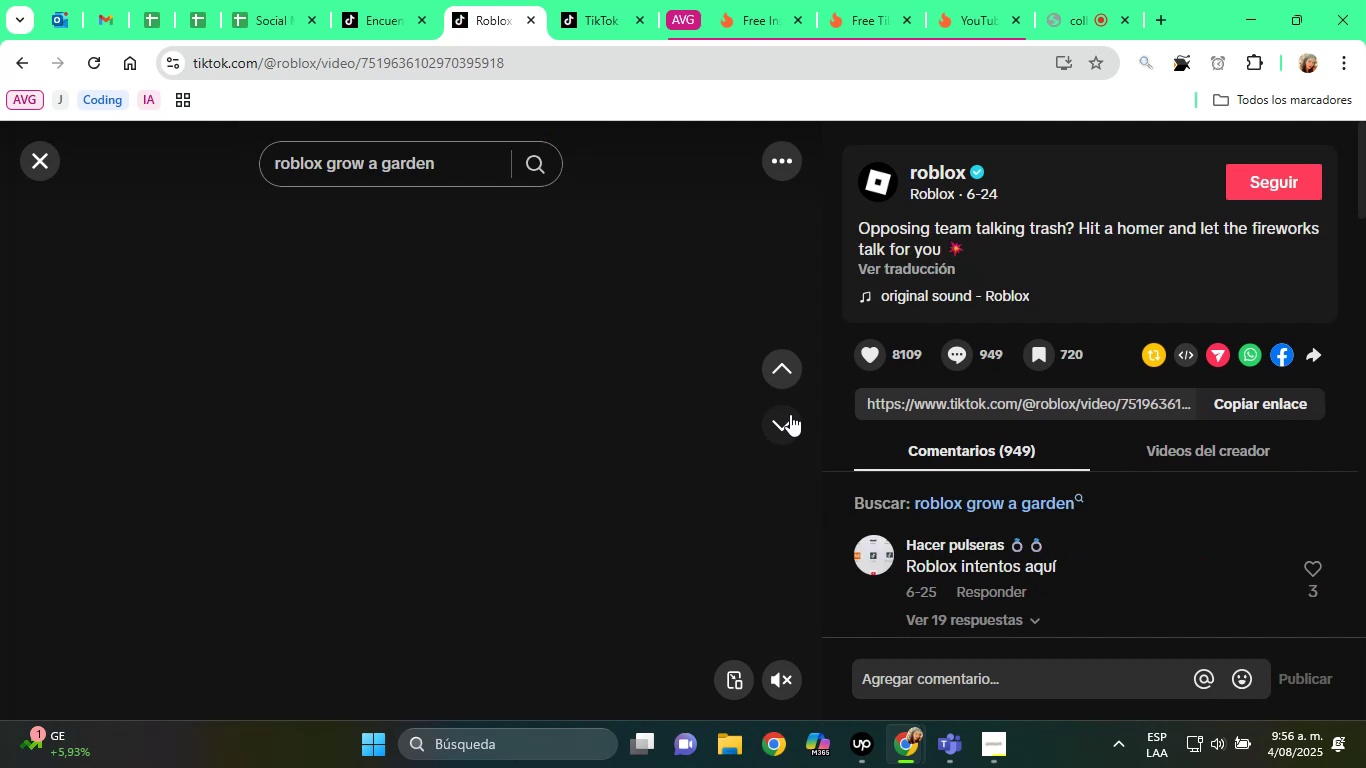 
left_click([790, 414])
 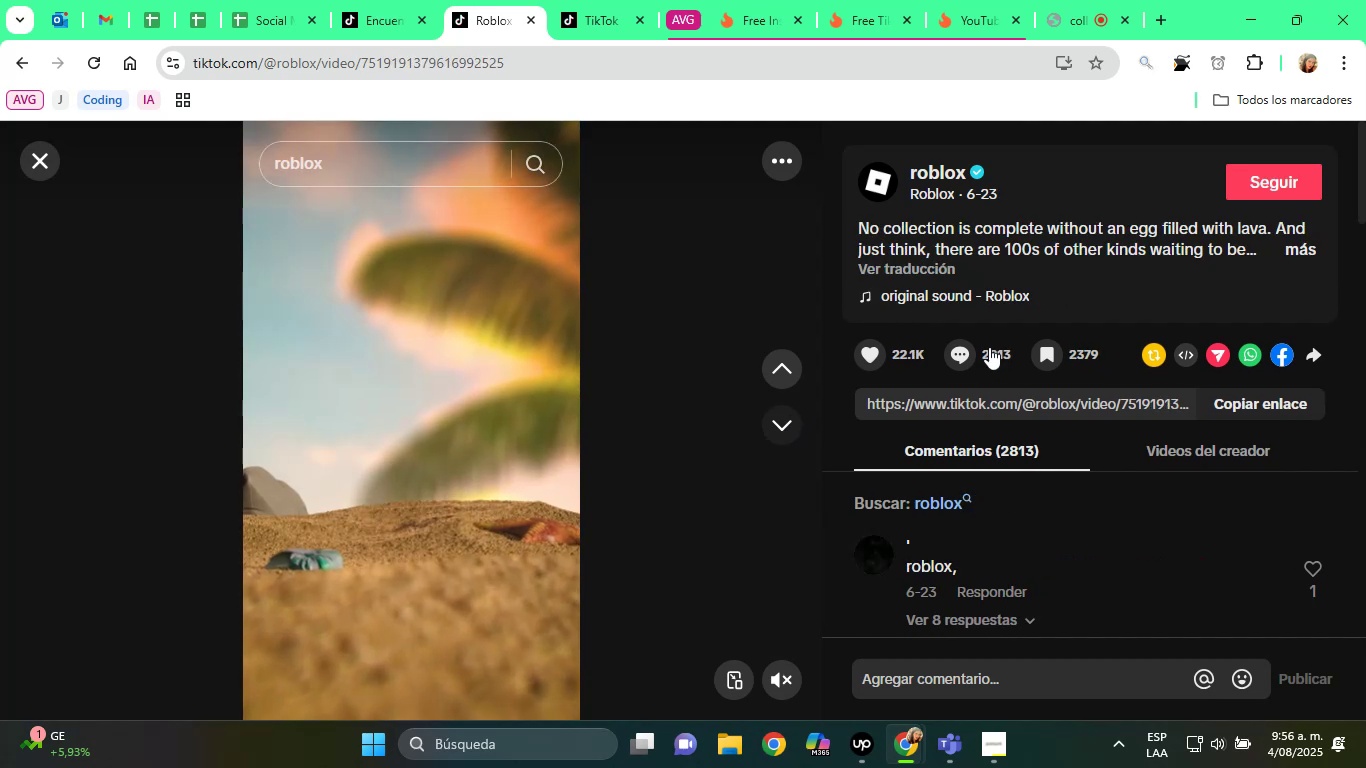 
left_click([1302, 253])
 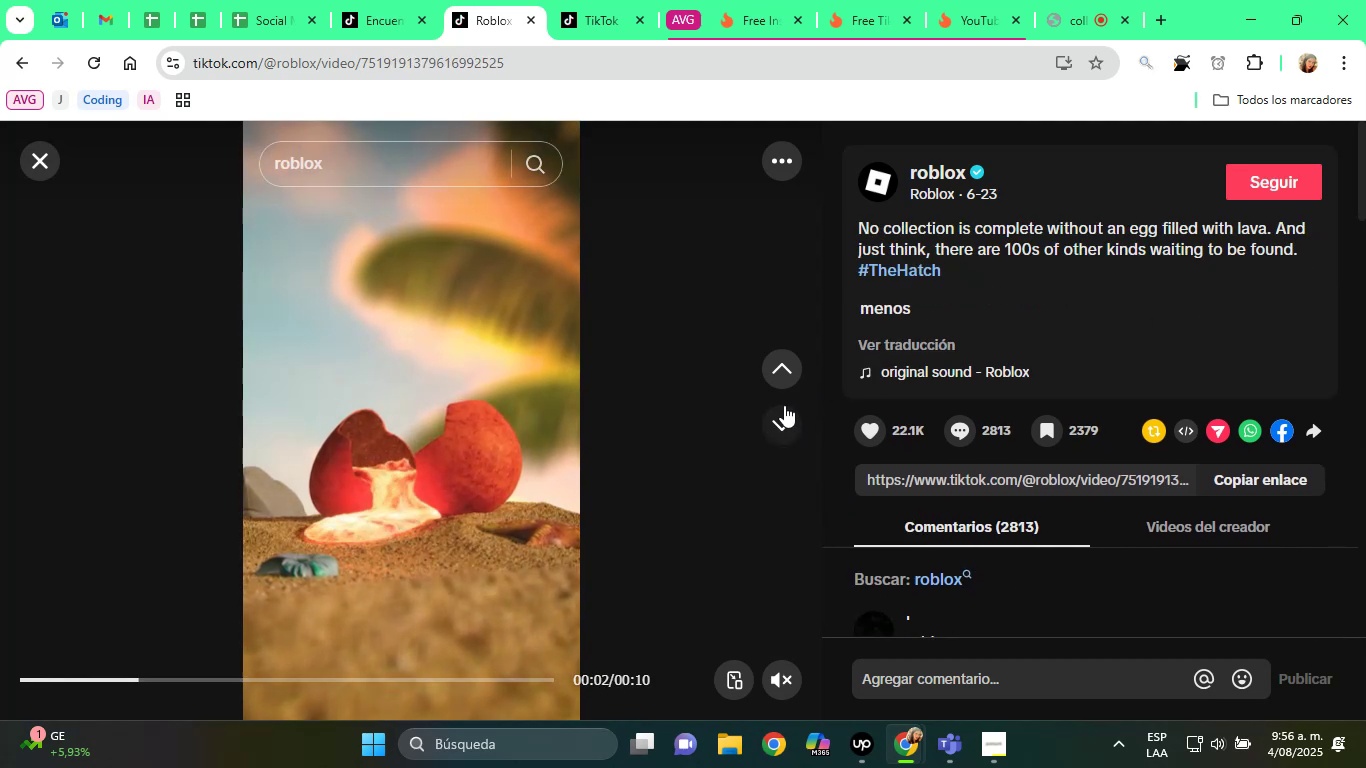 
left_click([790, 413])
 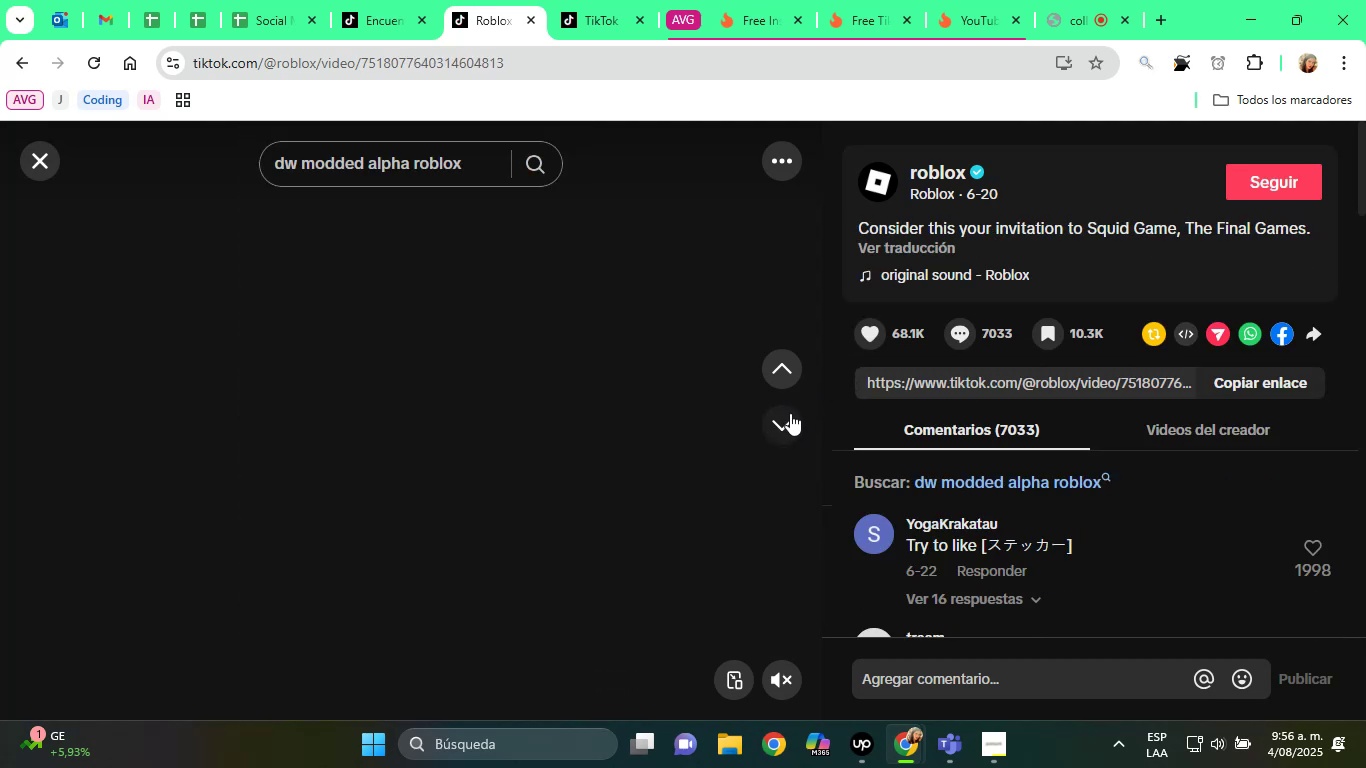 
left_click([790, 413])
 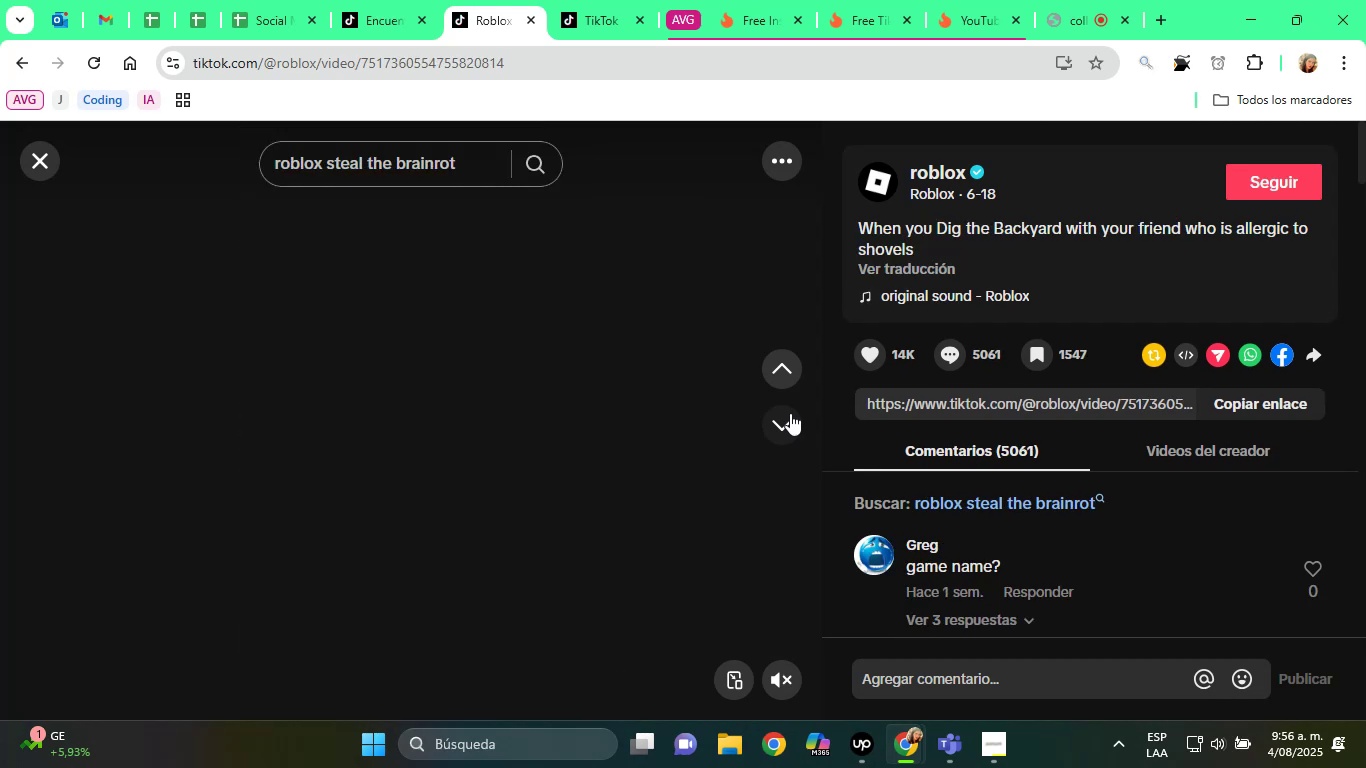 
left_click([790, 413])
 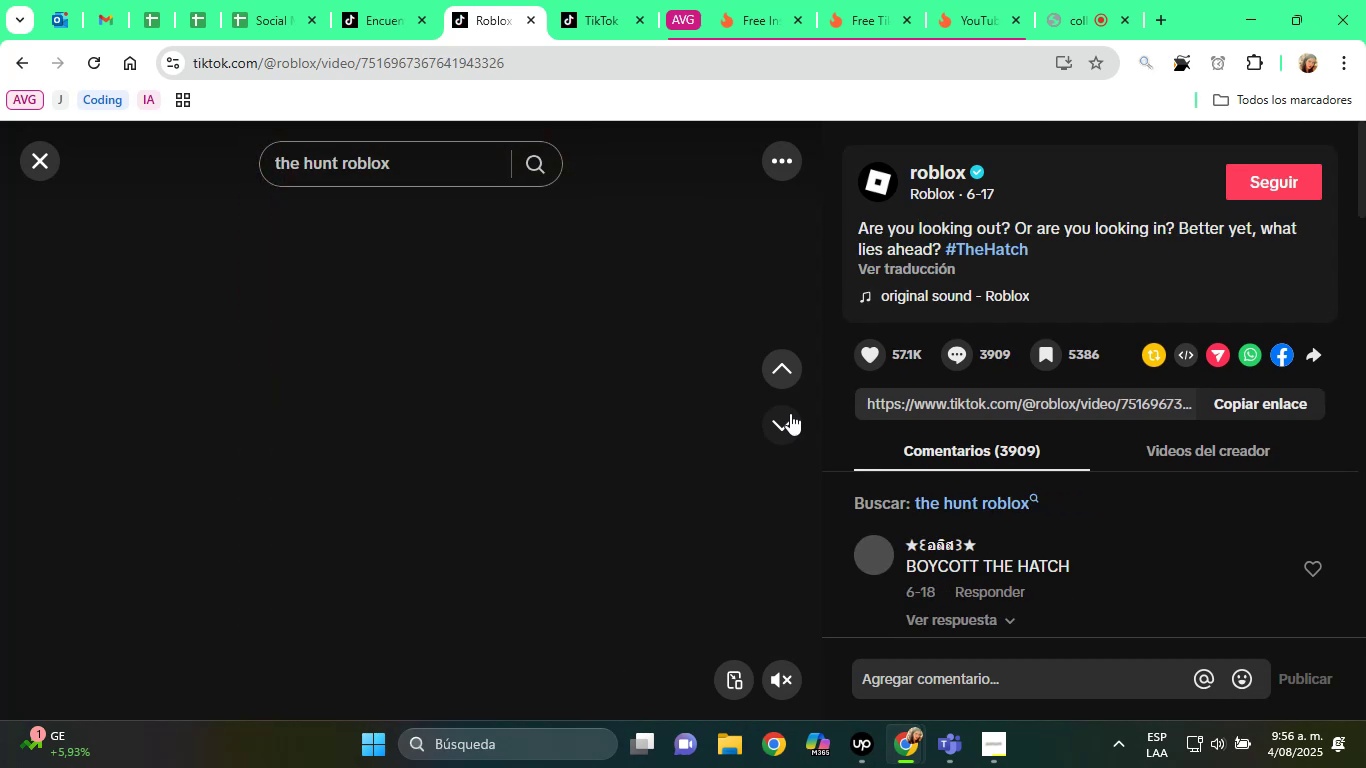 
left_click([790, 413])
 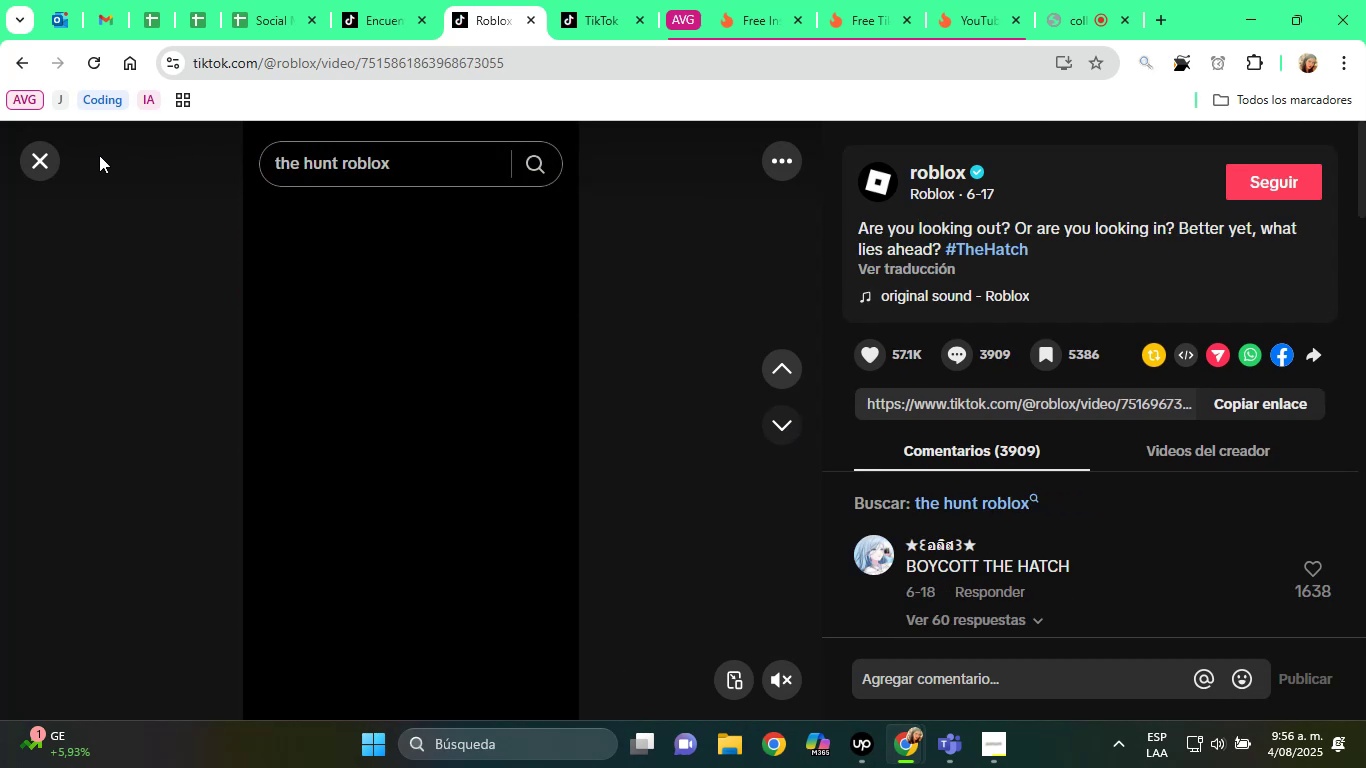 
left_click([51, 154])
 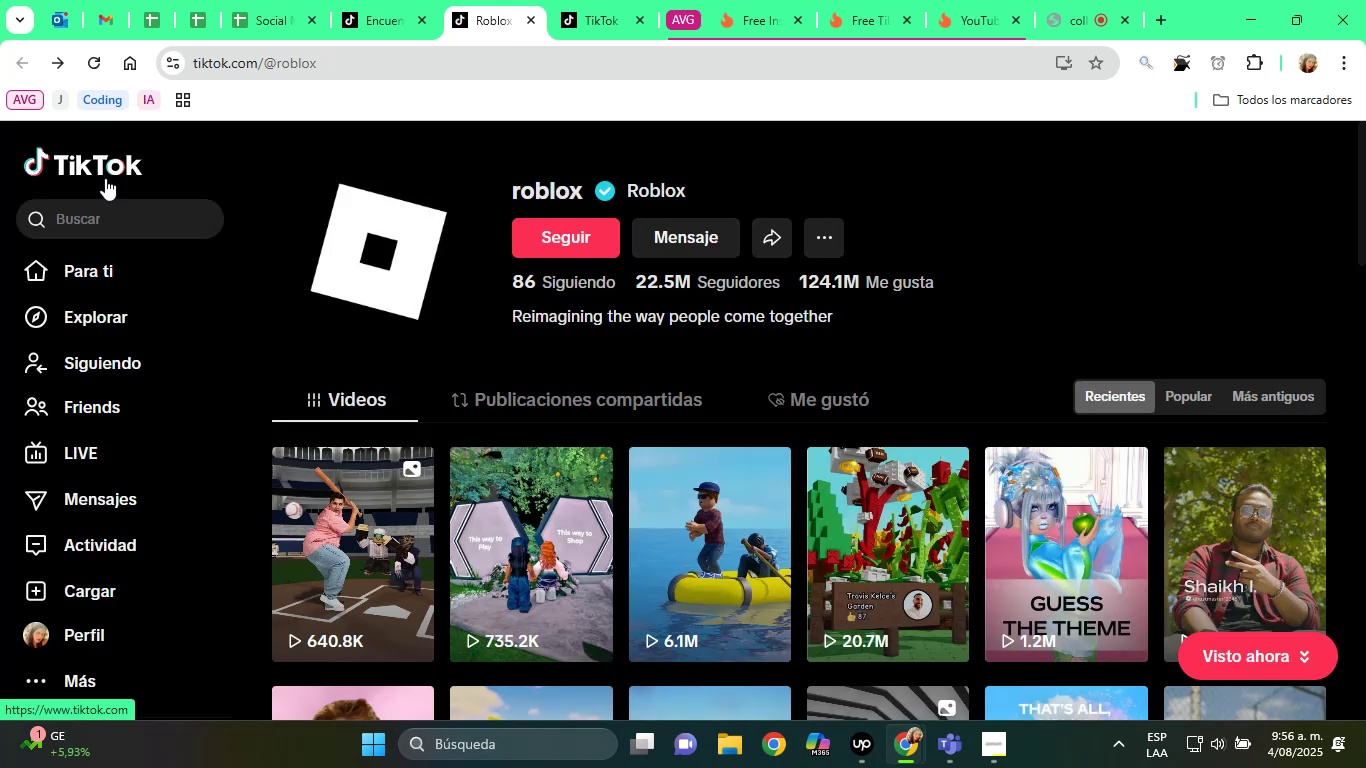 
scroll: coordinate [829, 408], scroll_direction: down, amount: 3.0
 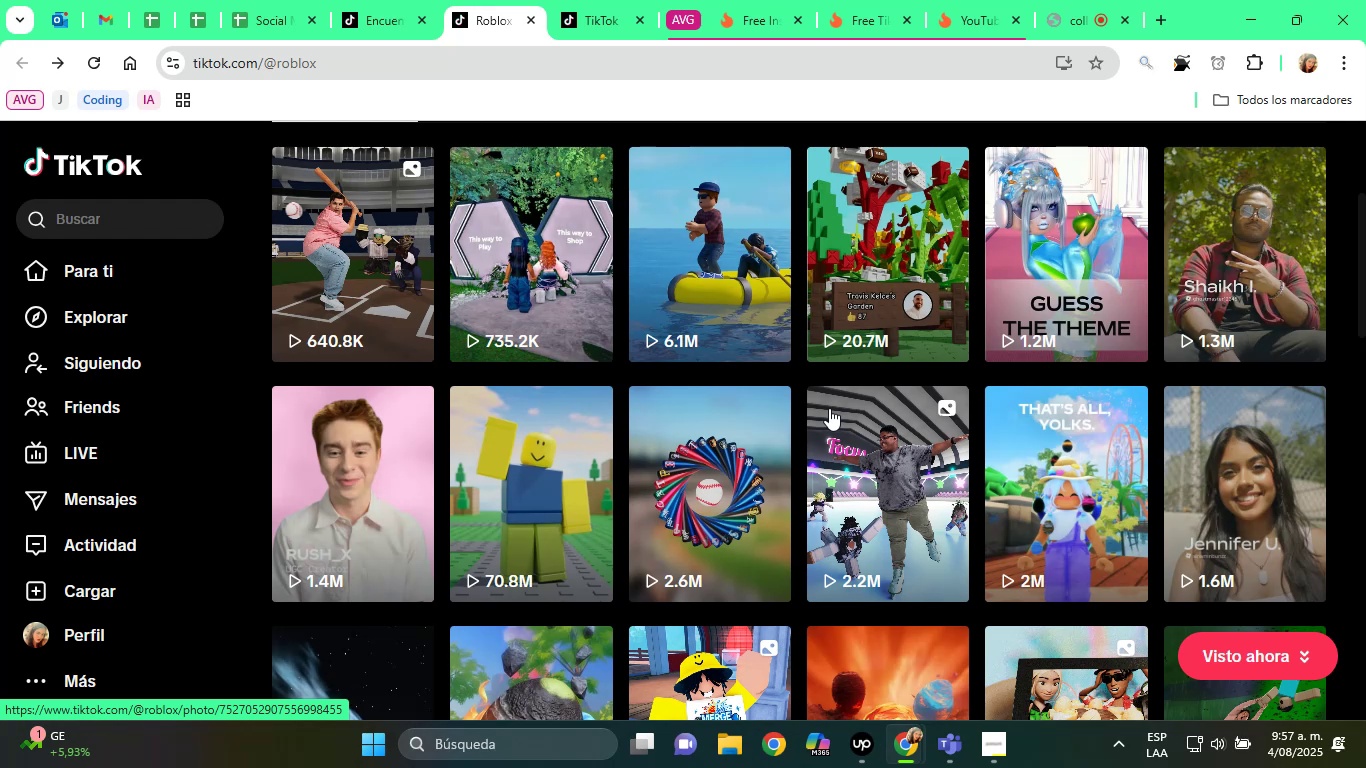 
wait(71.91)
 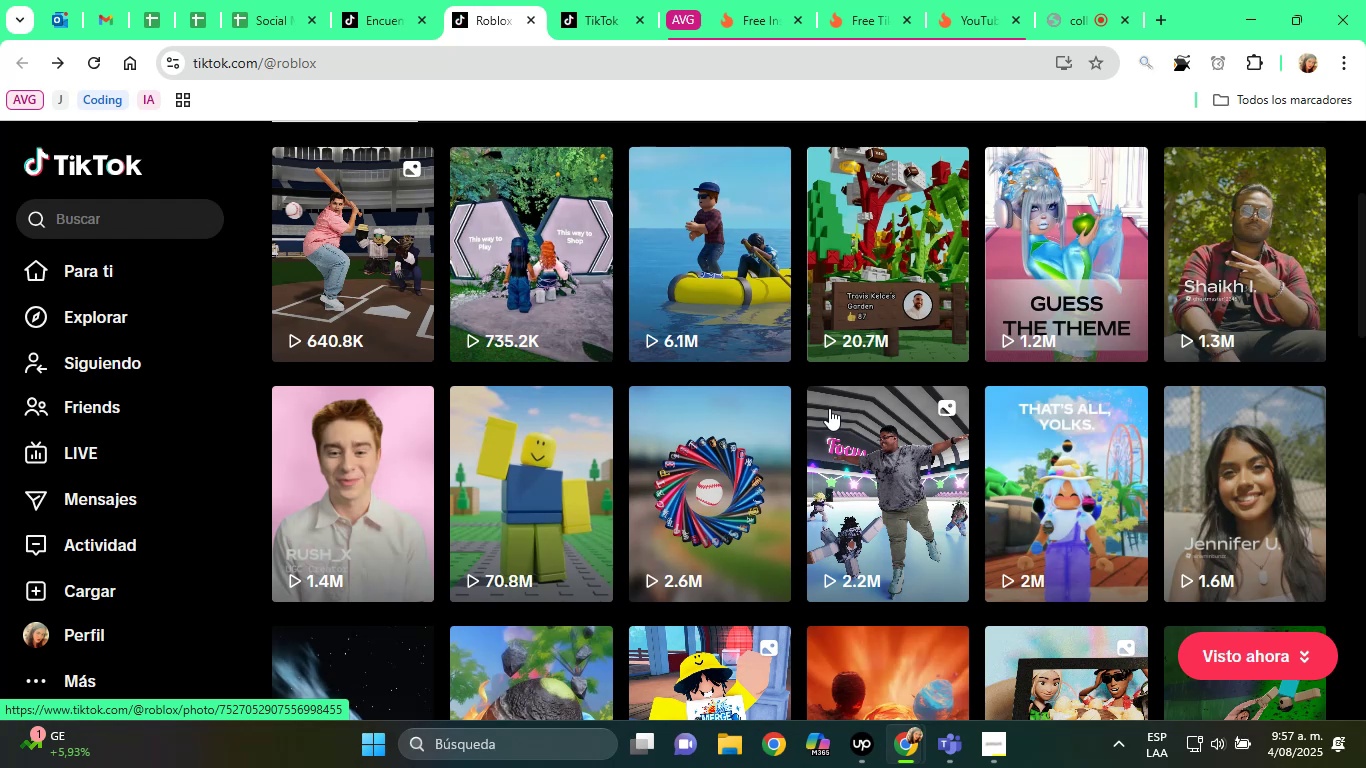 
left_click([1239, 480])
 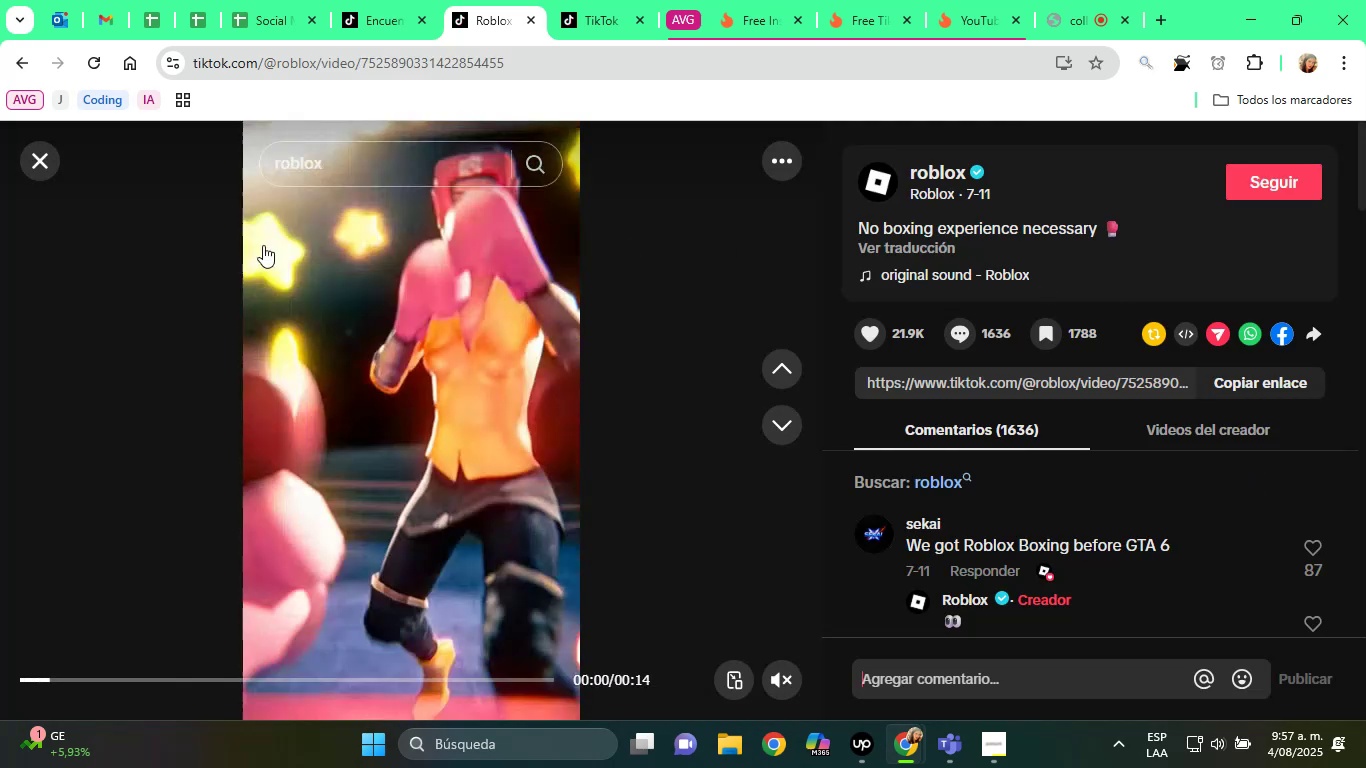 
left_click([48, 172])
 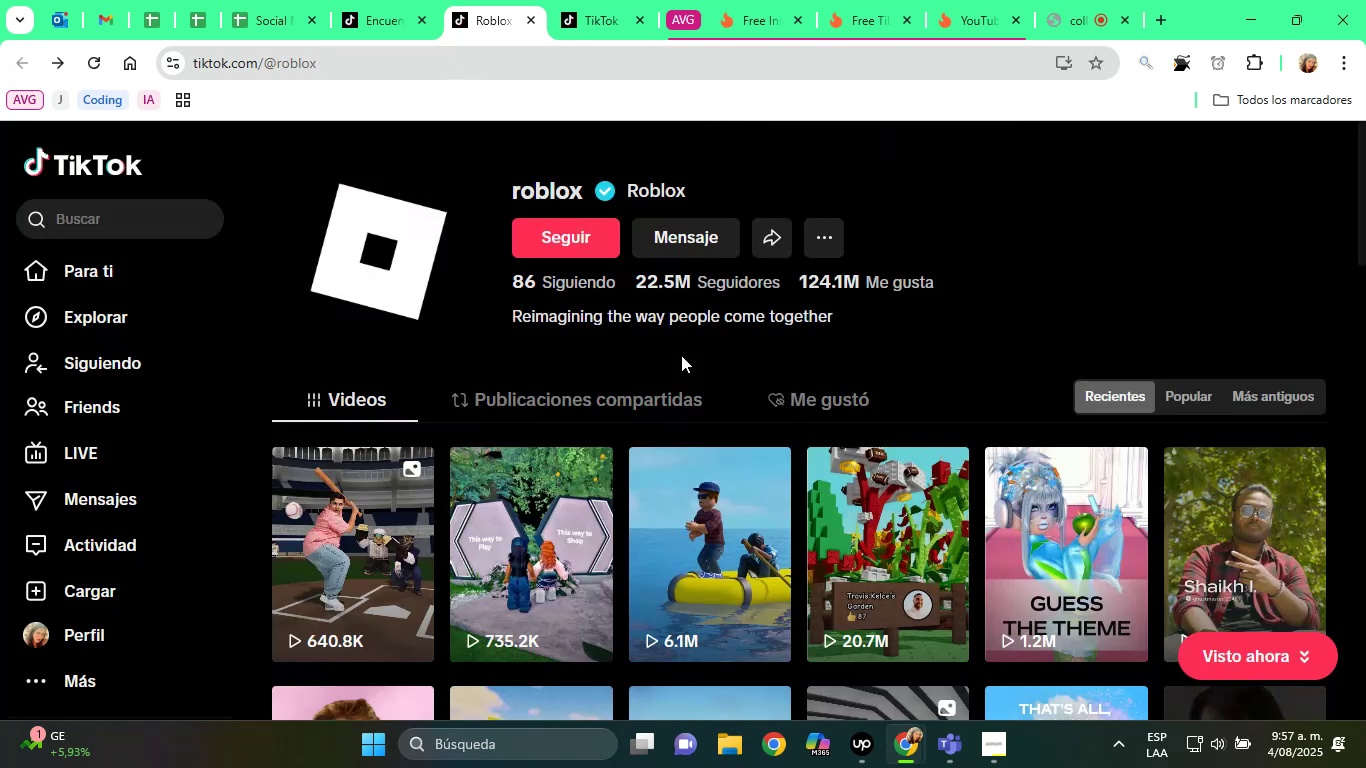 
scroll: coordinate [888, 379], scroll_direction: down, amount: 11.0
 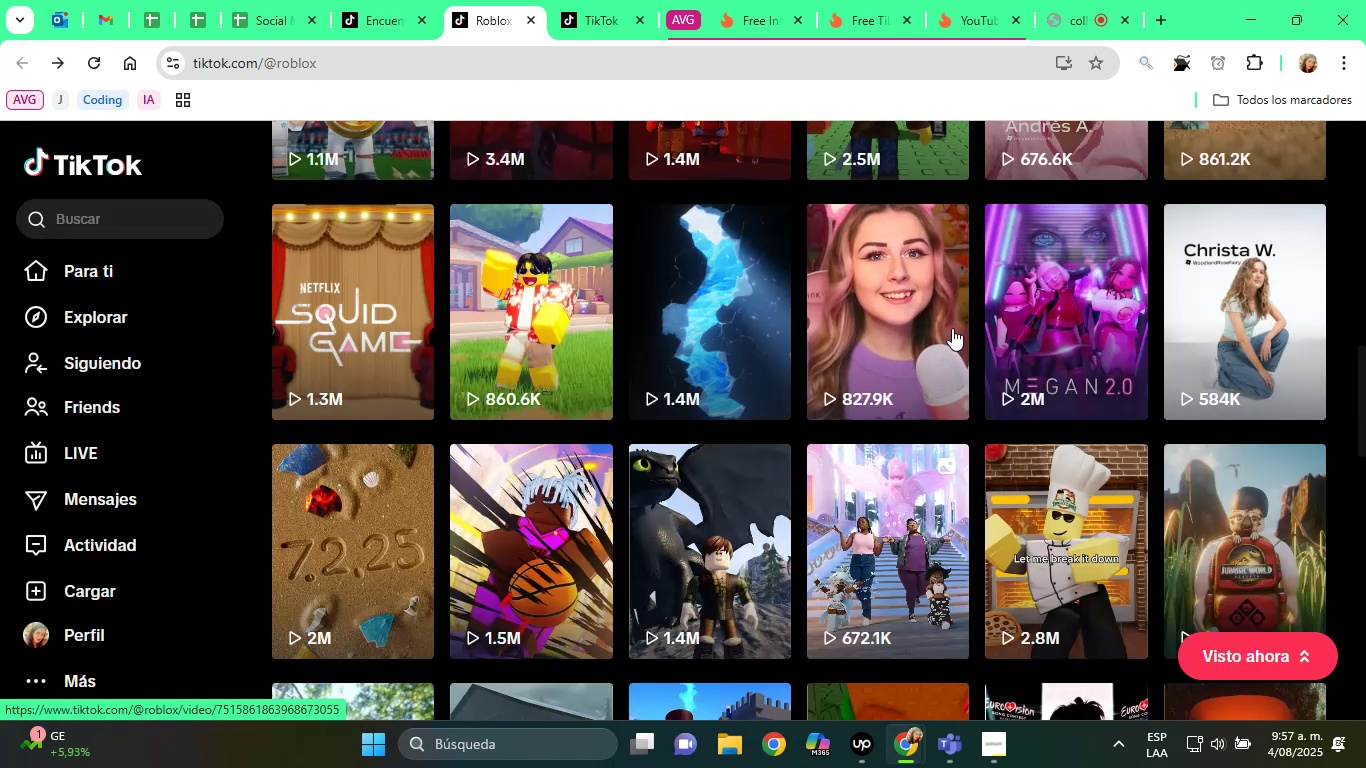 
left_click([925, 272])
 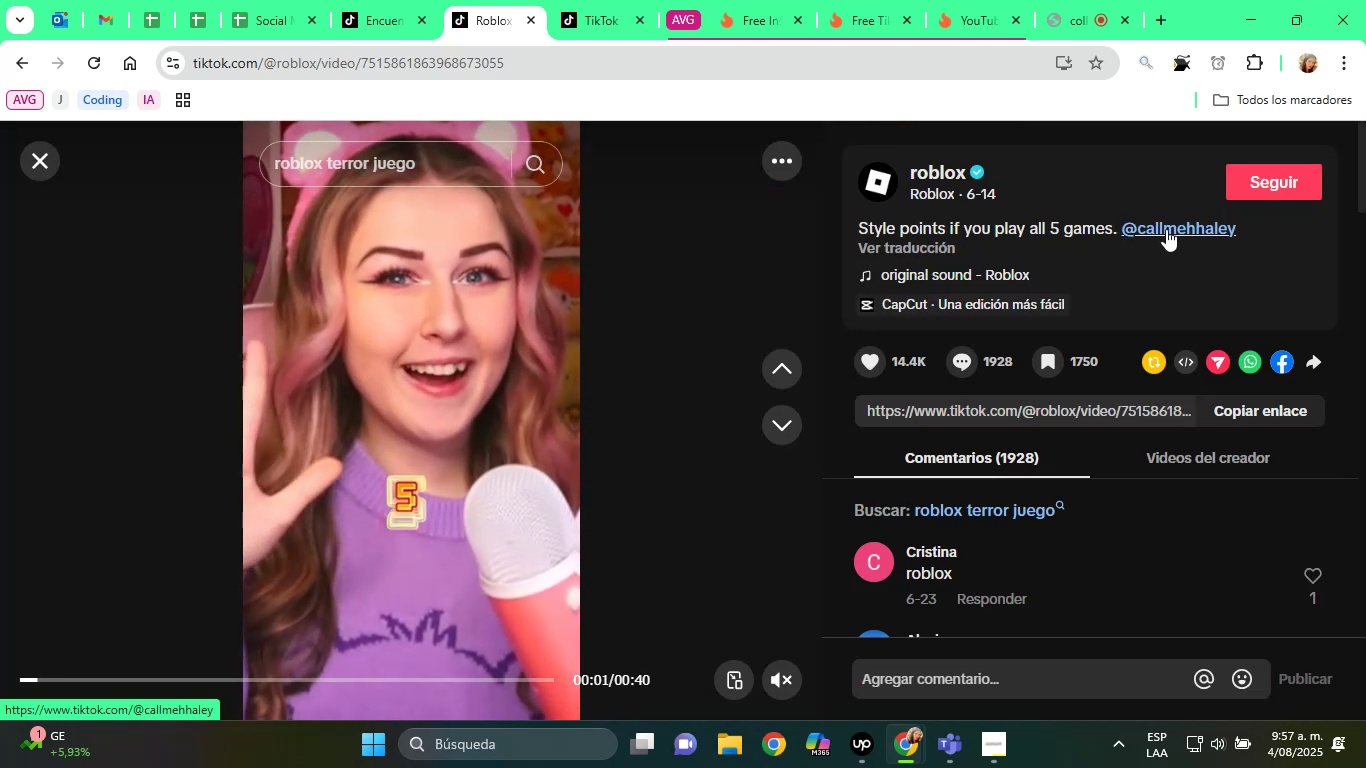 
right_click([1166, 229])
 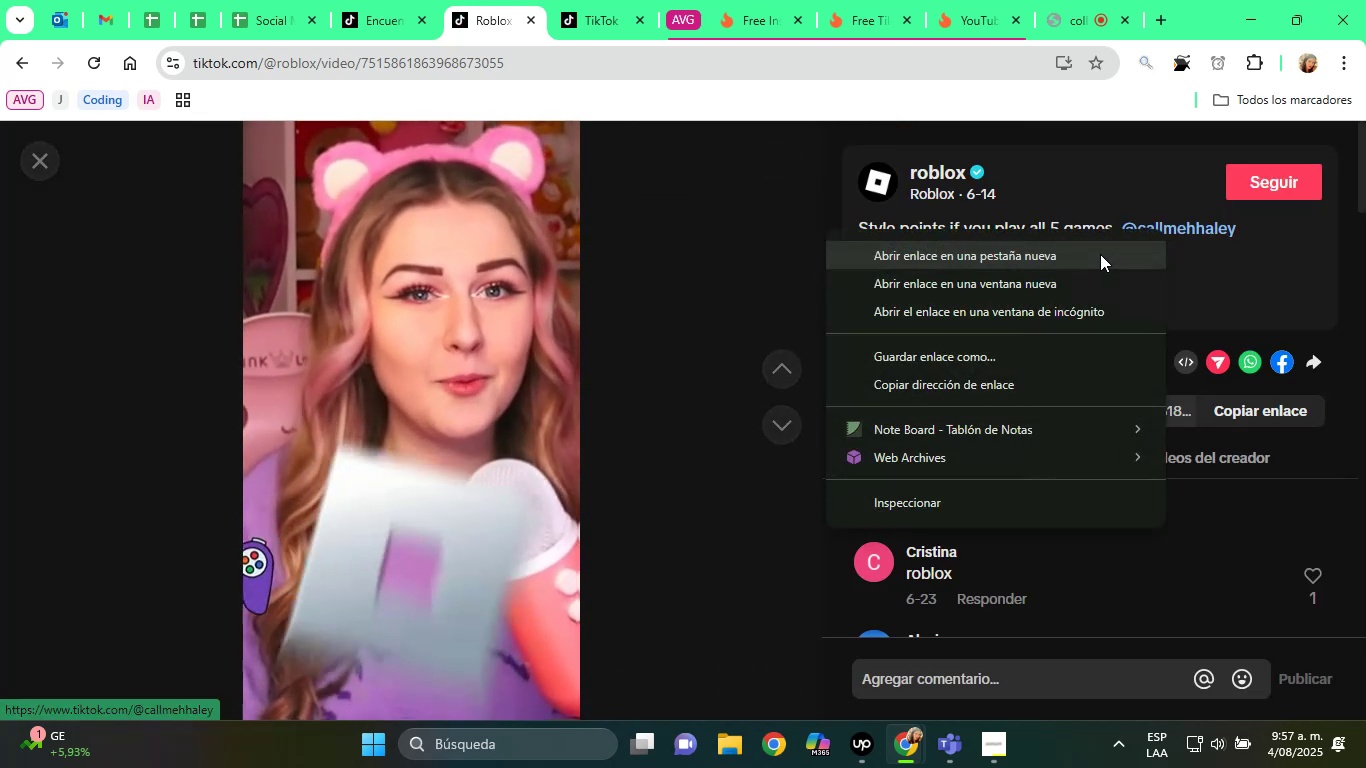 
left_click([1092, 255])
 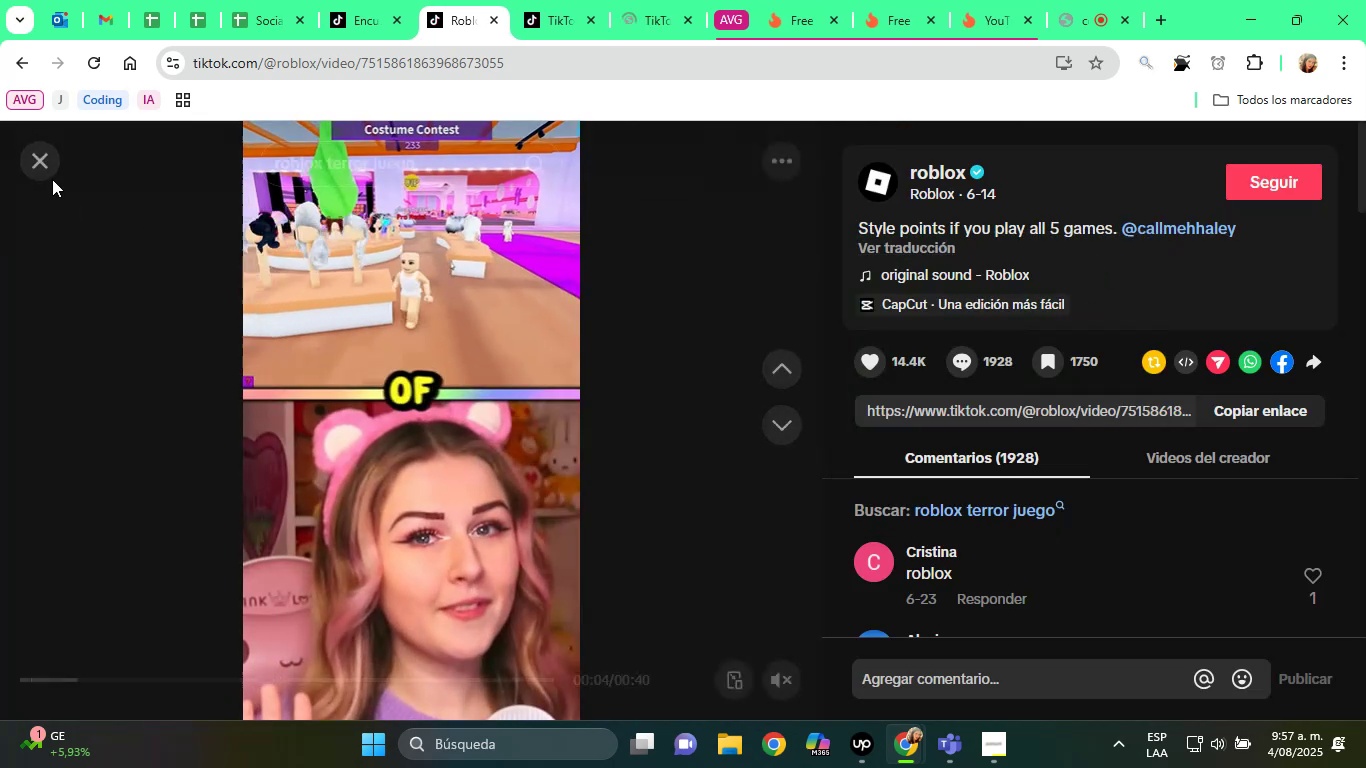 
left_click([35, 163])
 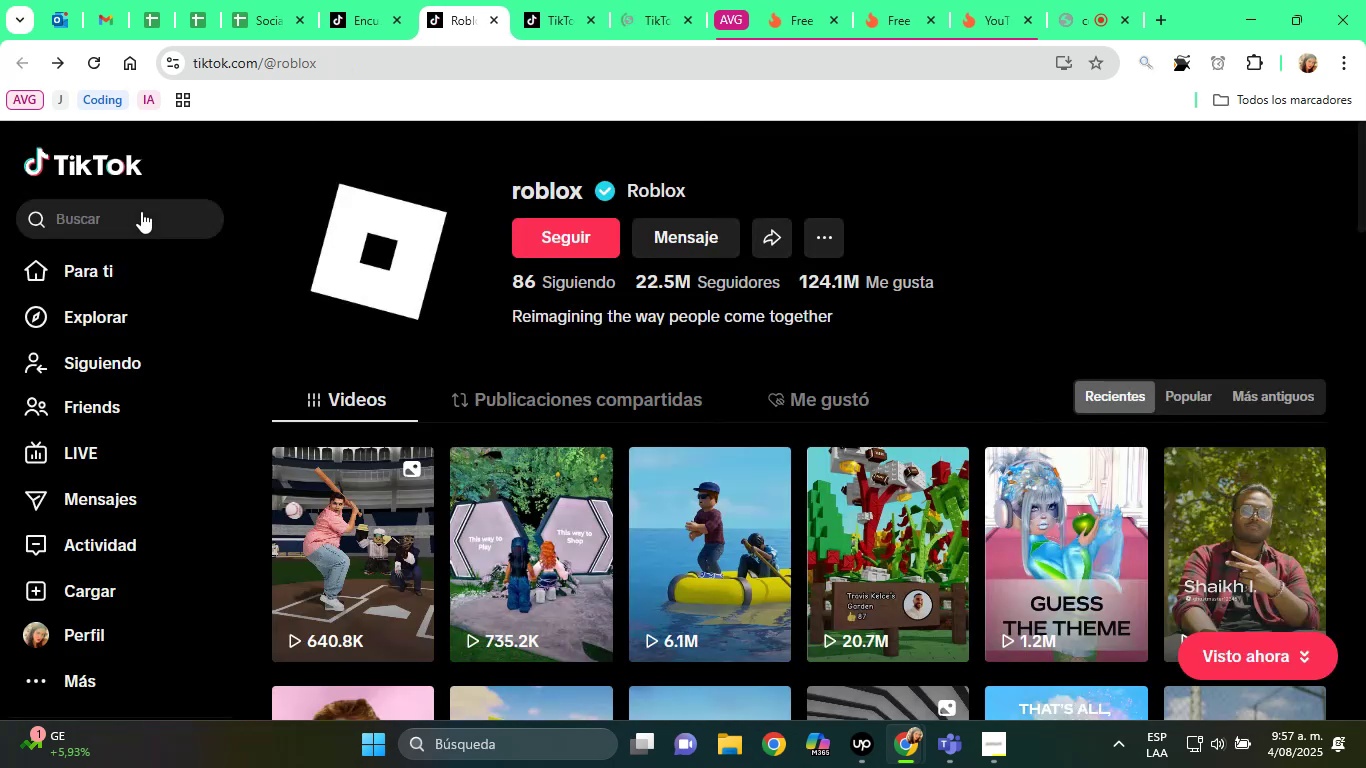 
scroll: coordinate [800, 488], scroll_direction: down, amount: 12.0
 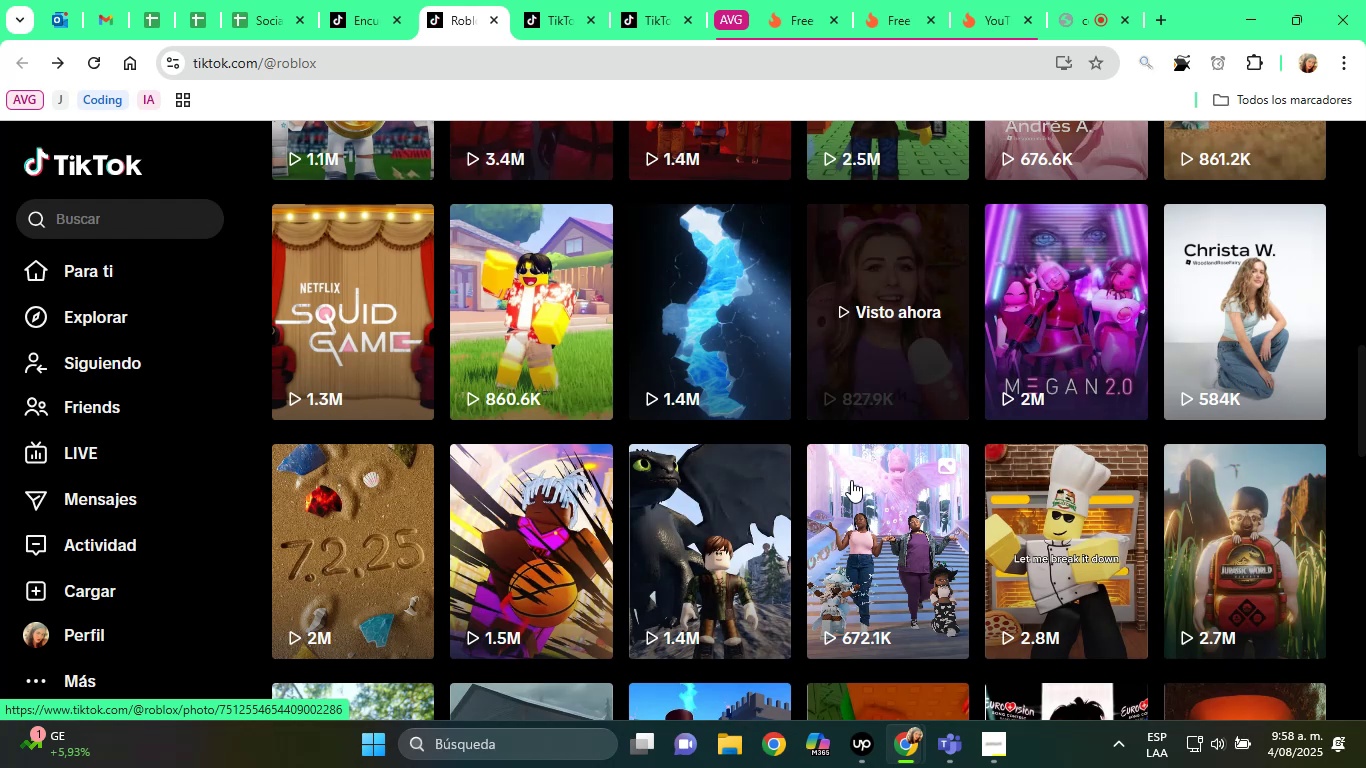 
wait(69.2)
 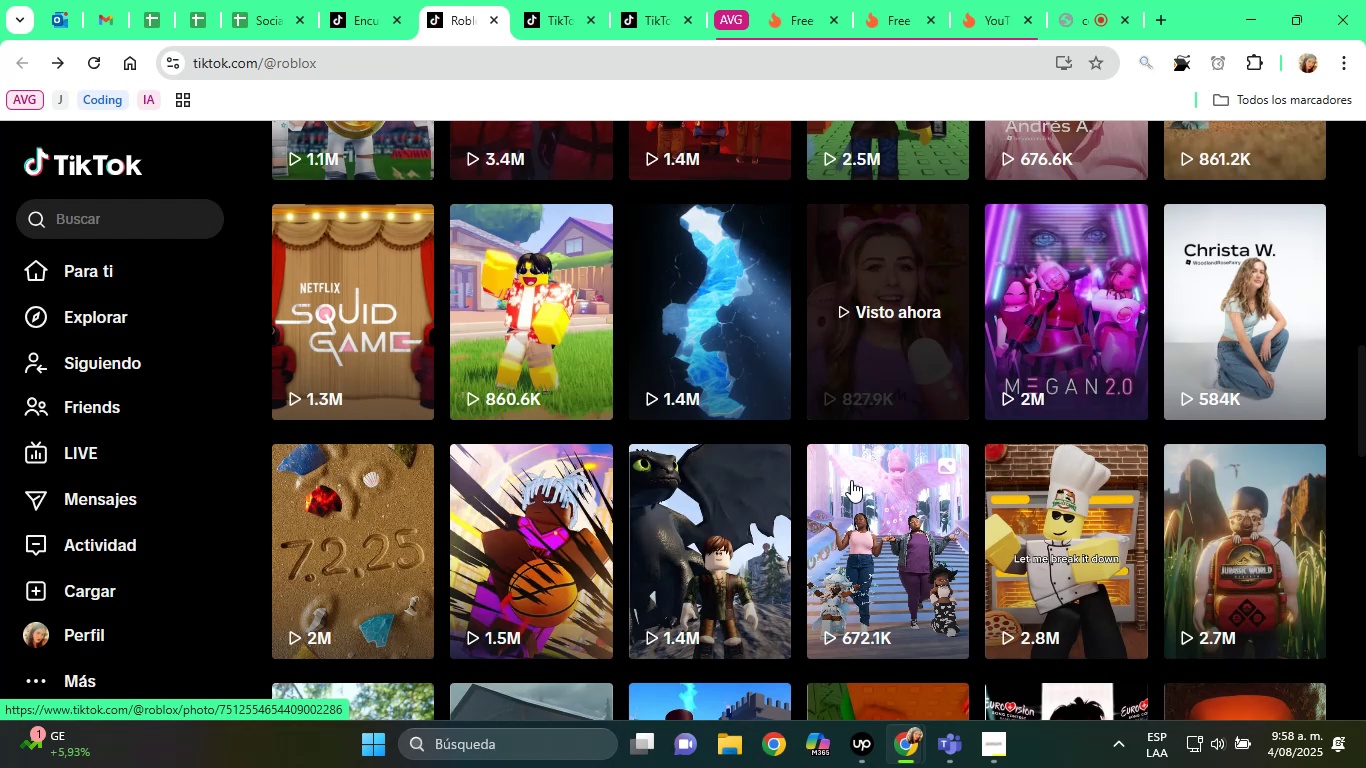 
scroll: coordinate [992, 367], scroll_direction: down, amount: 4.0
 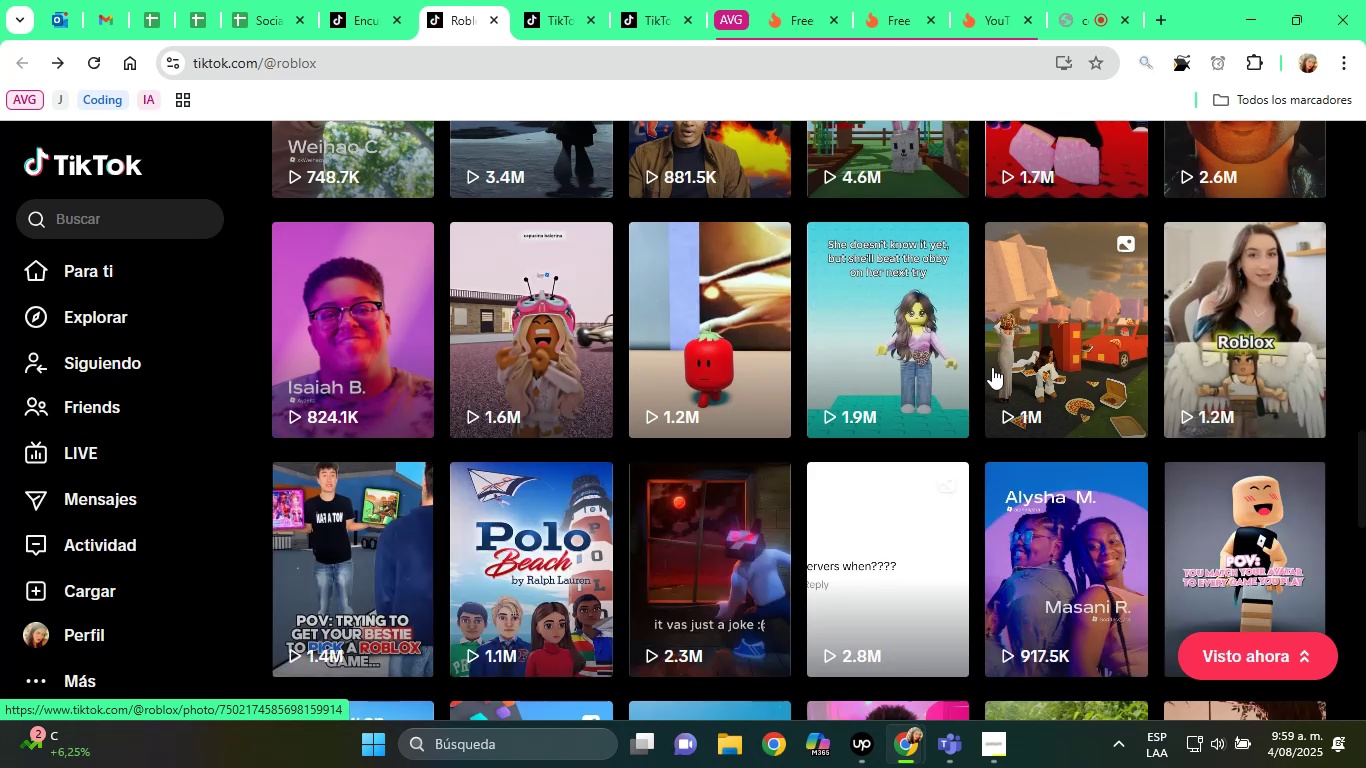 
left_click([1228, 314])
 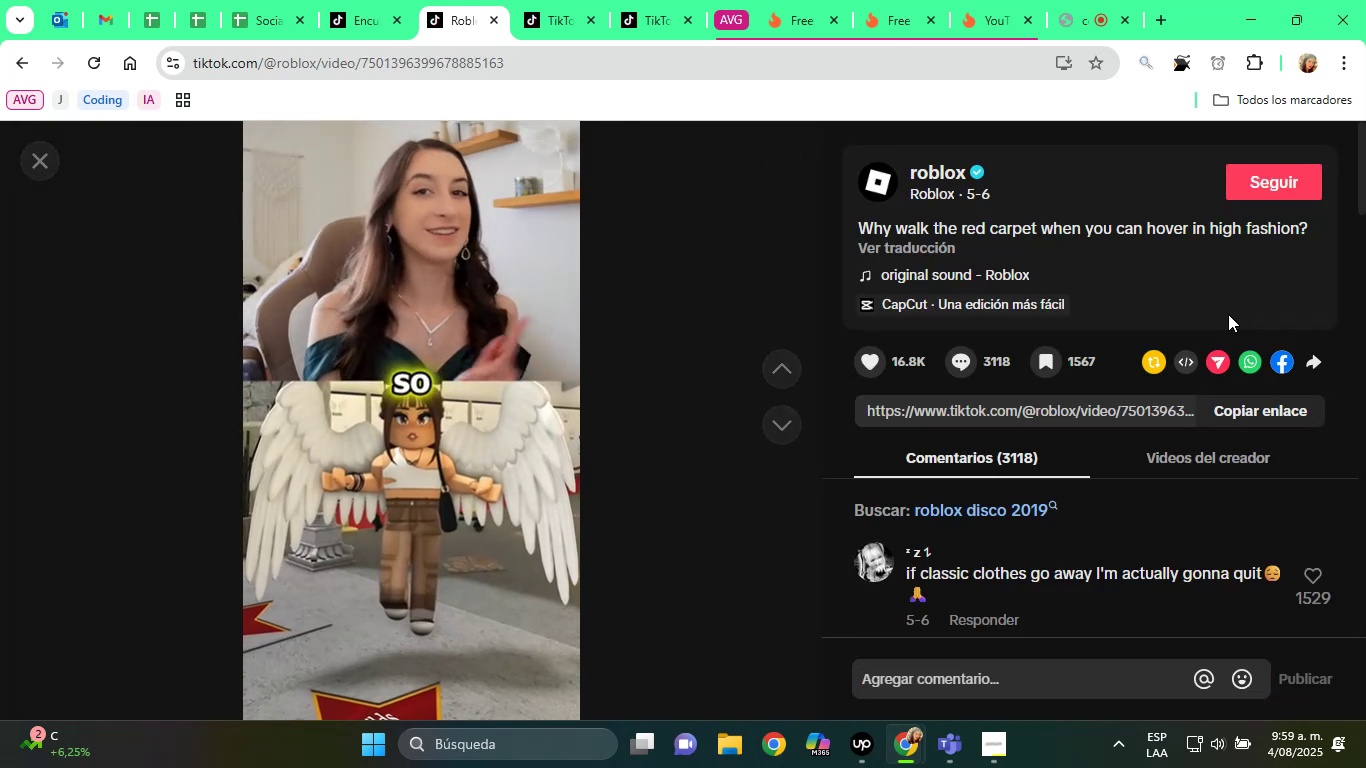 
wait(9.36)
 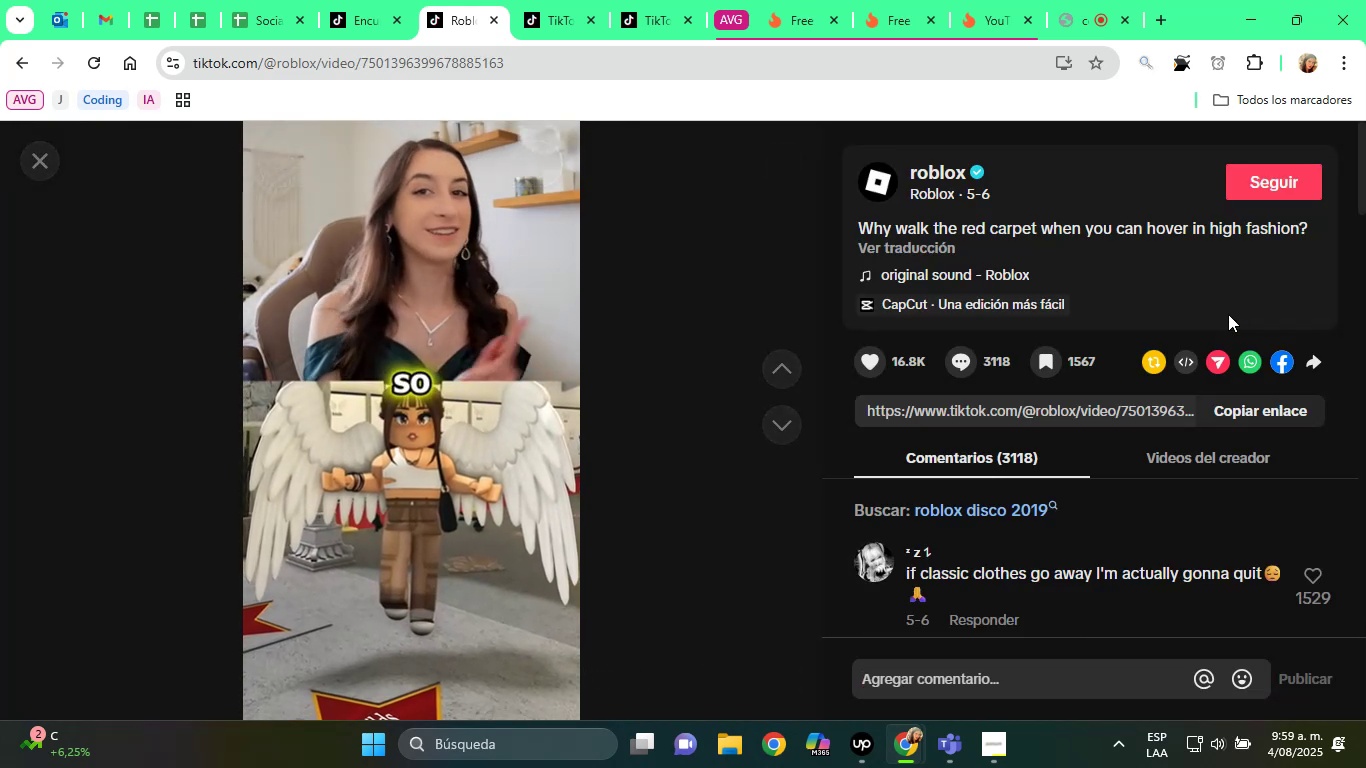 
left_click([49, 149])
 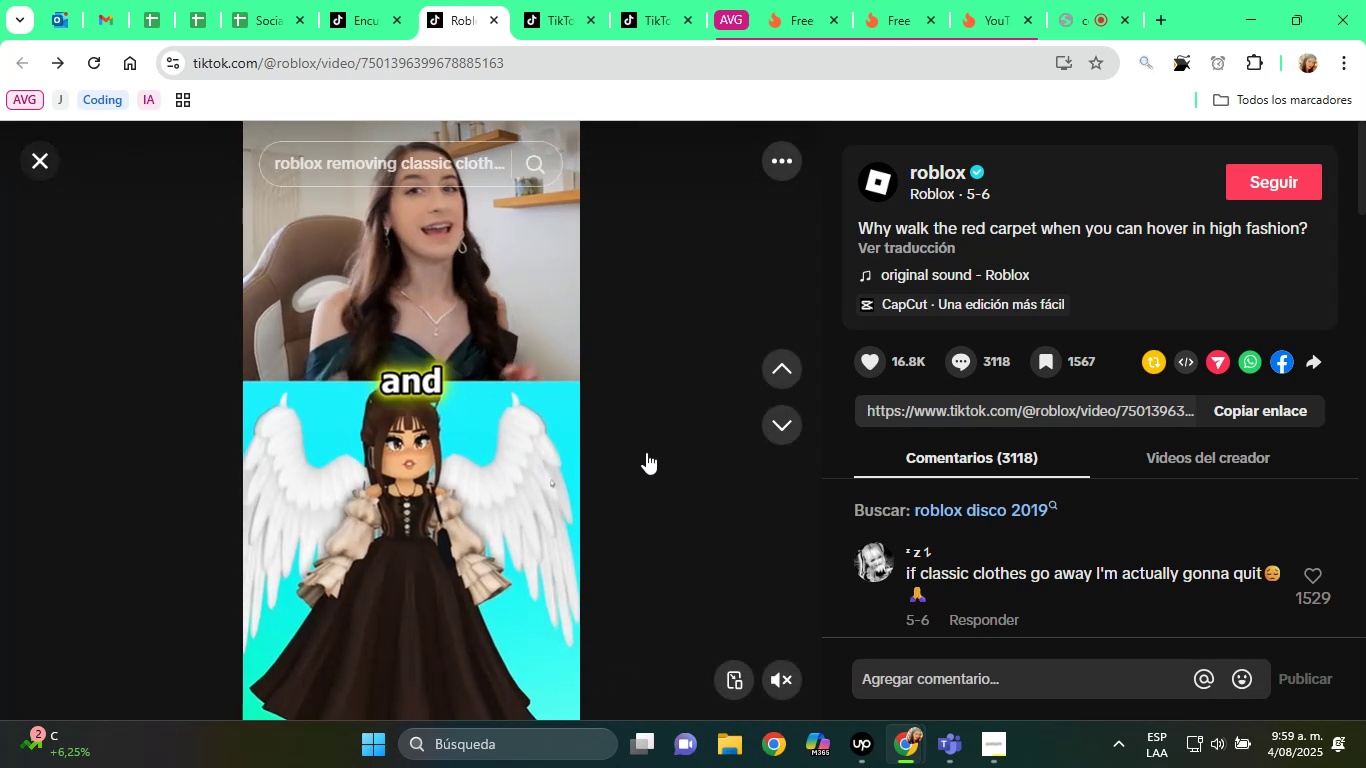 
scroll: coordinate [1208, 248], scroll_direction: down, amount: 20.0
 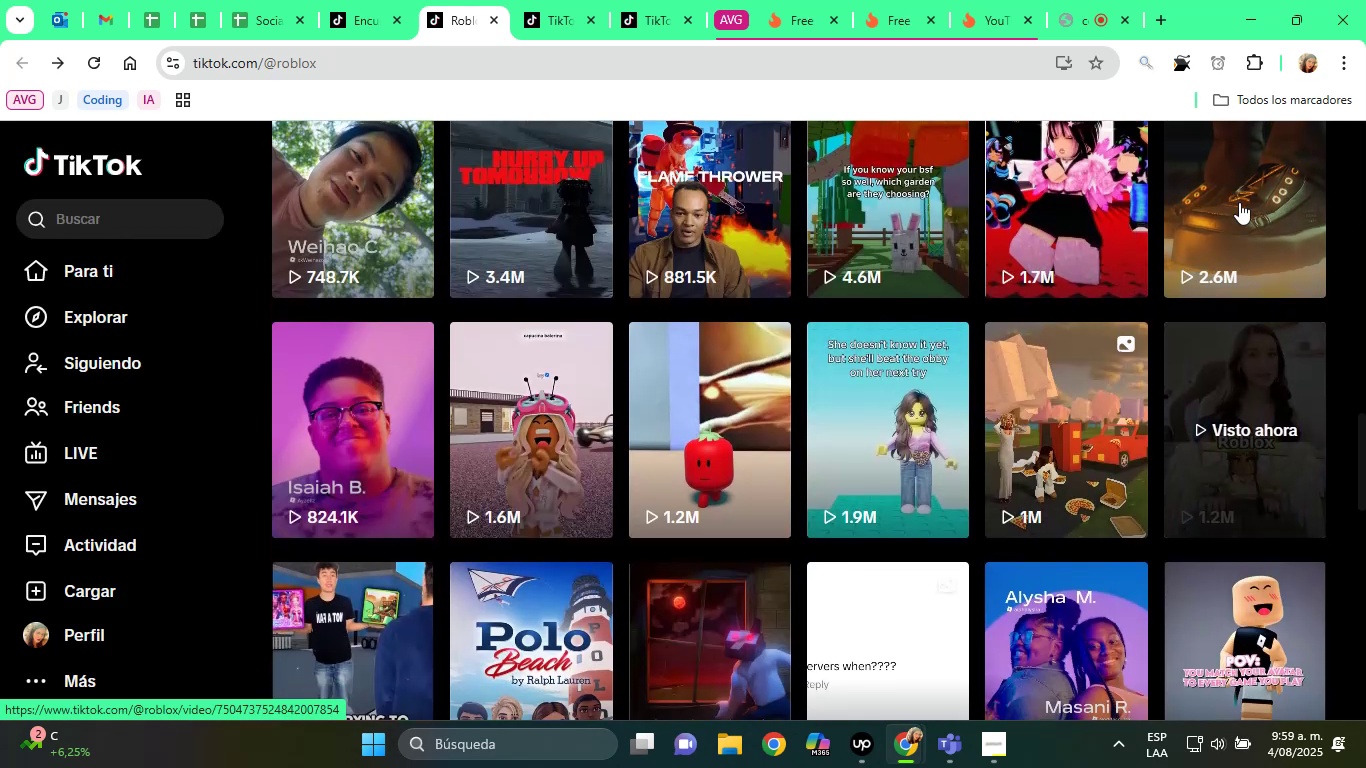 
left_click([1251, 182])
 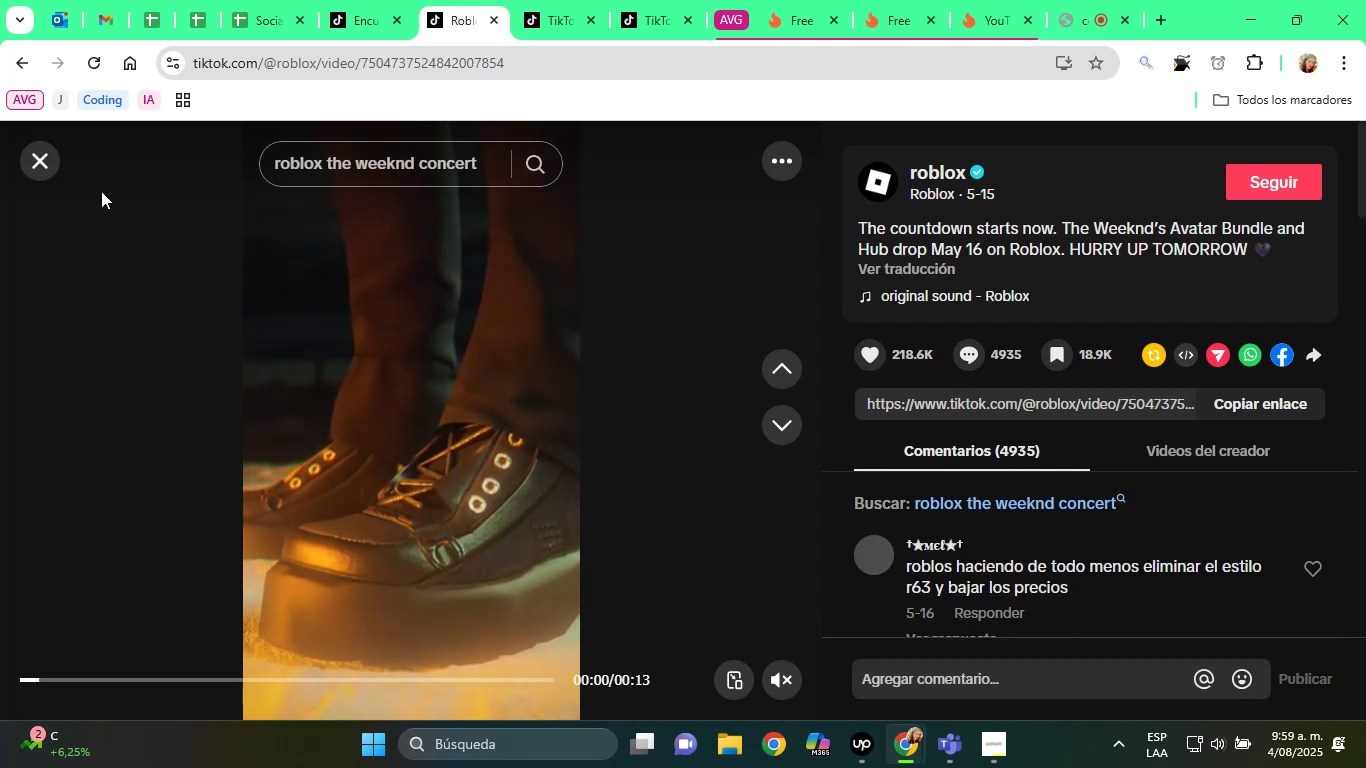 
left_click([53, 165])
 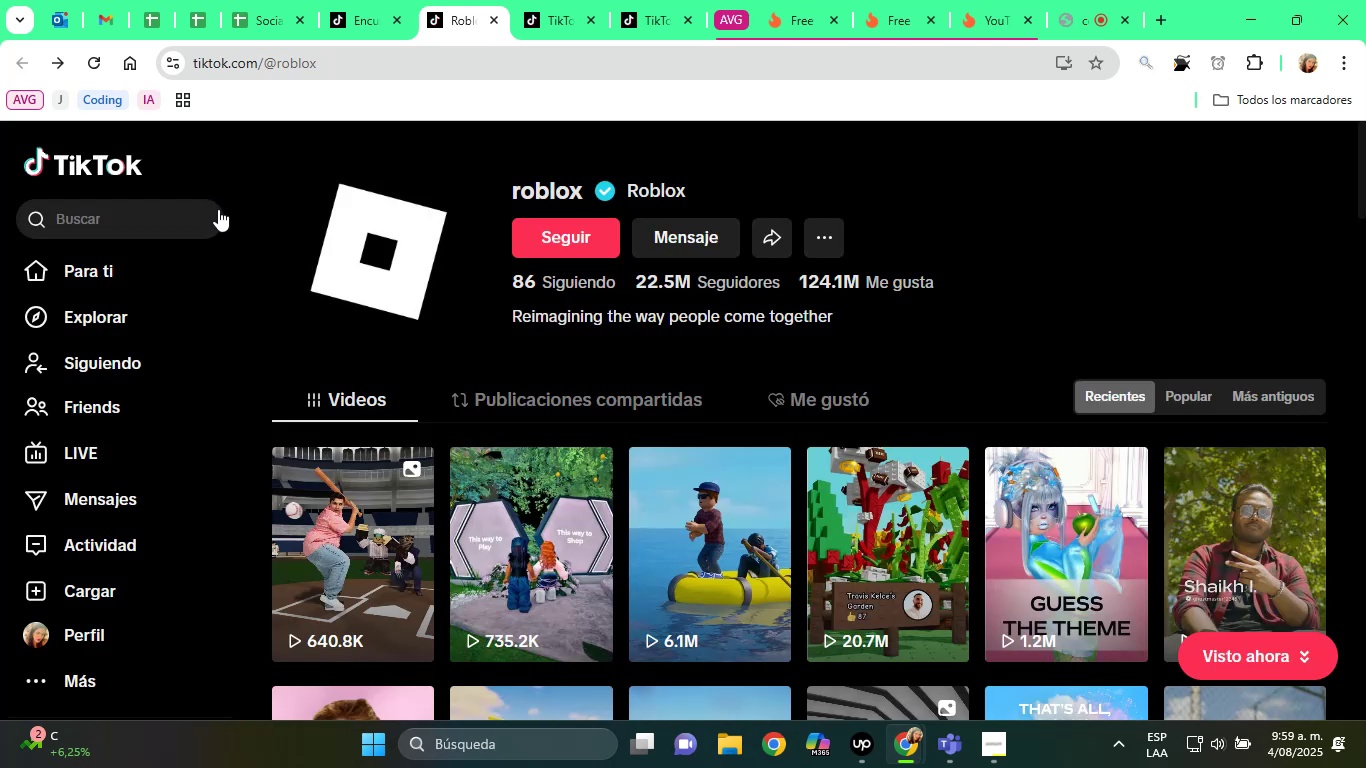 
scroll: coordinate [947, 377], scroll_direction: down, amount: 15.0
 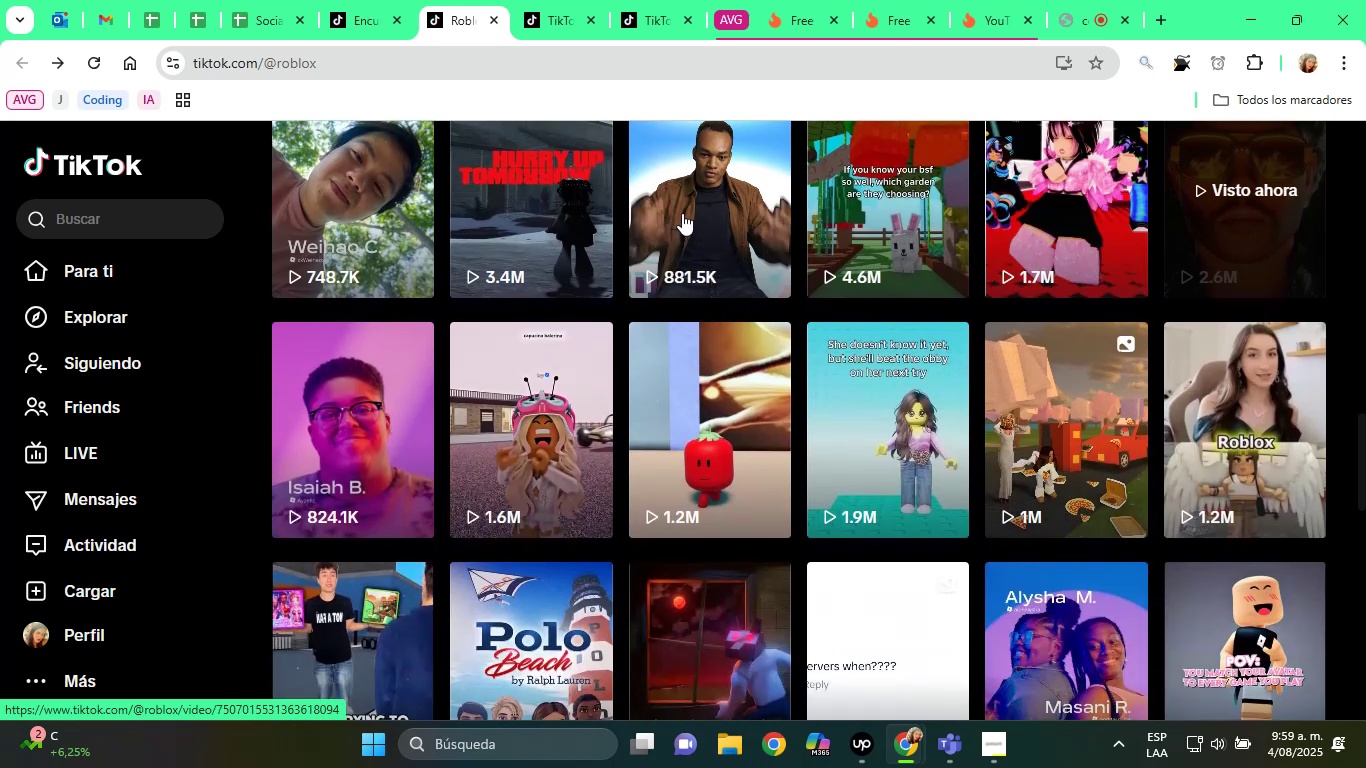 
left_click([683, 211])
 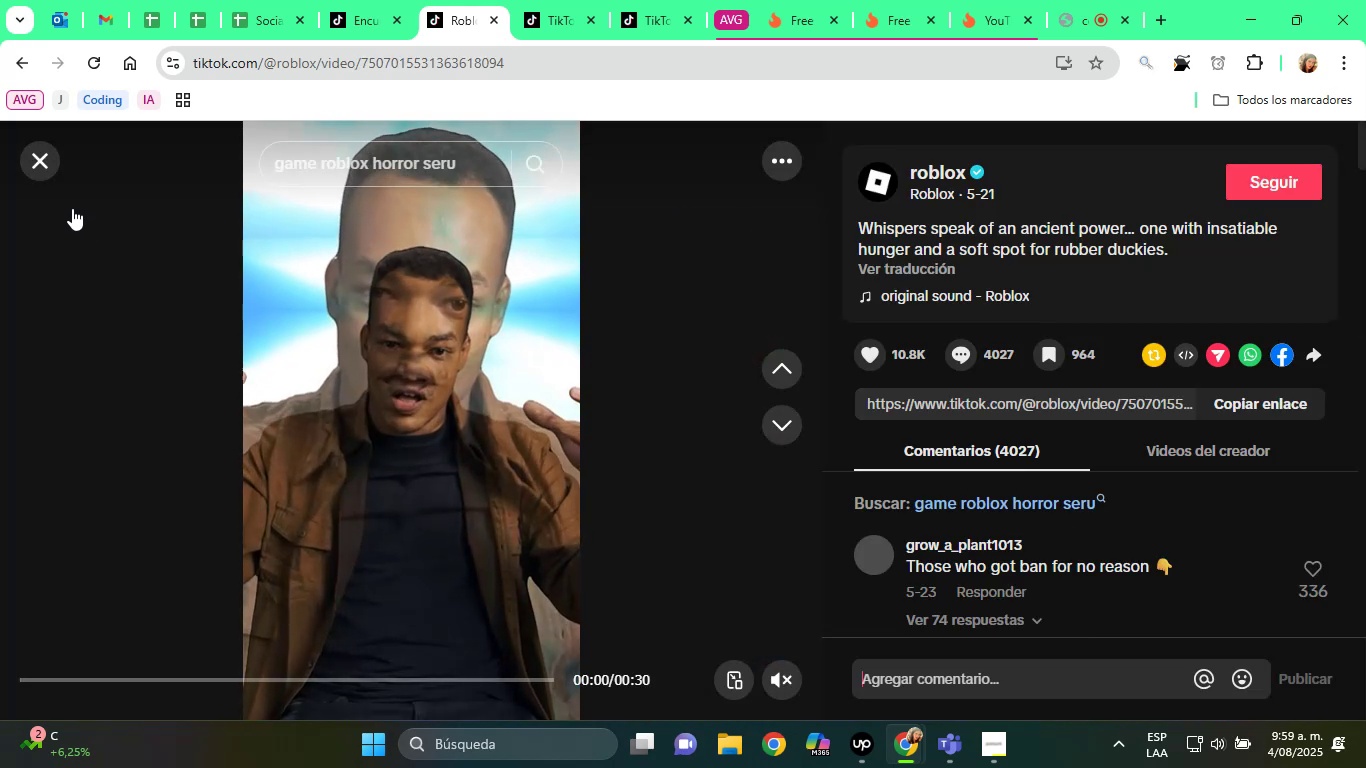 
left_click([41, 156])
 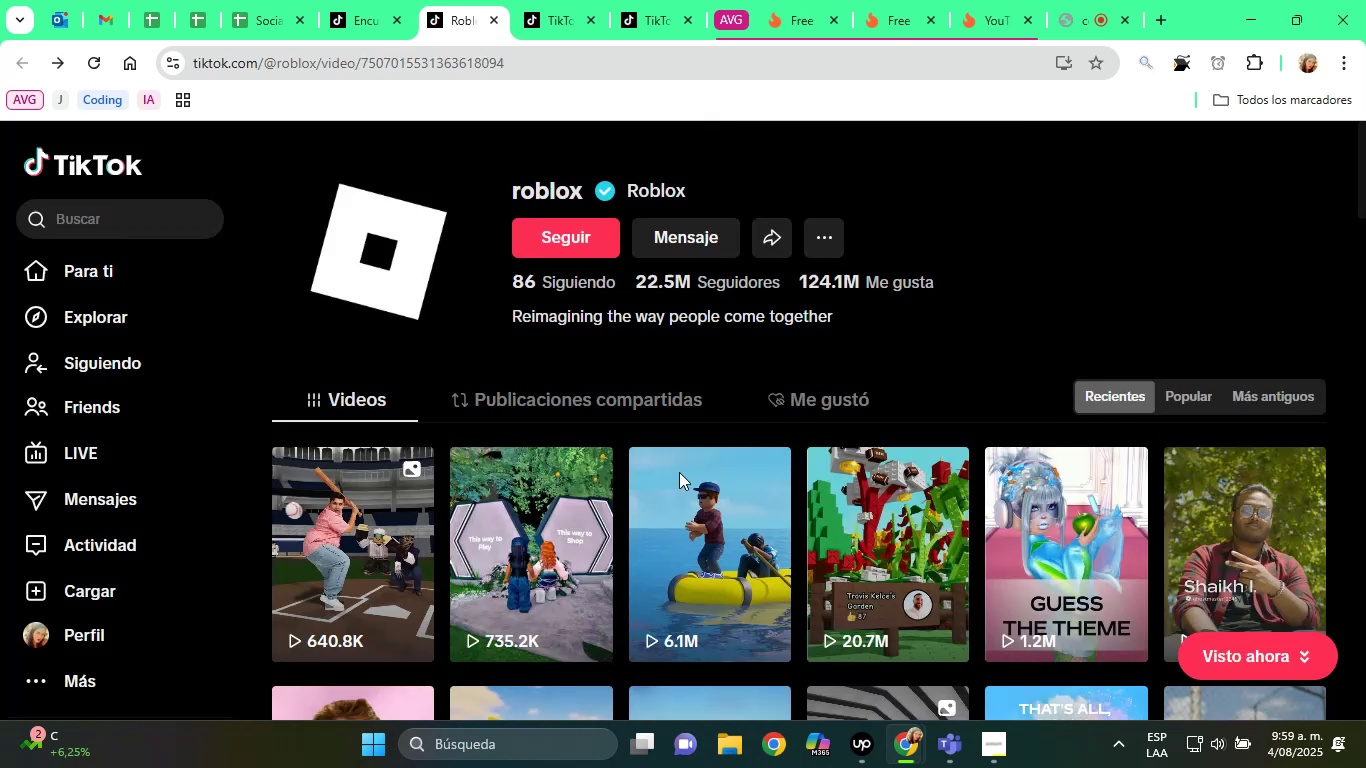 
scroll: coordinate [905, 527], scroll_direction: down, amount: 28.0
 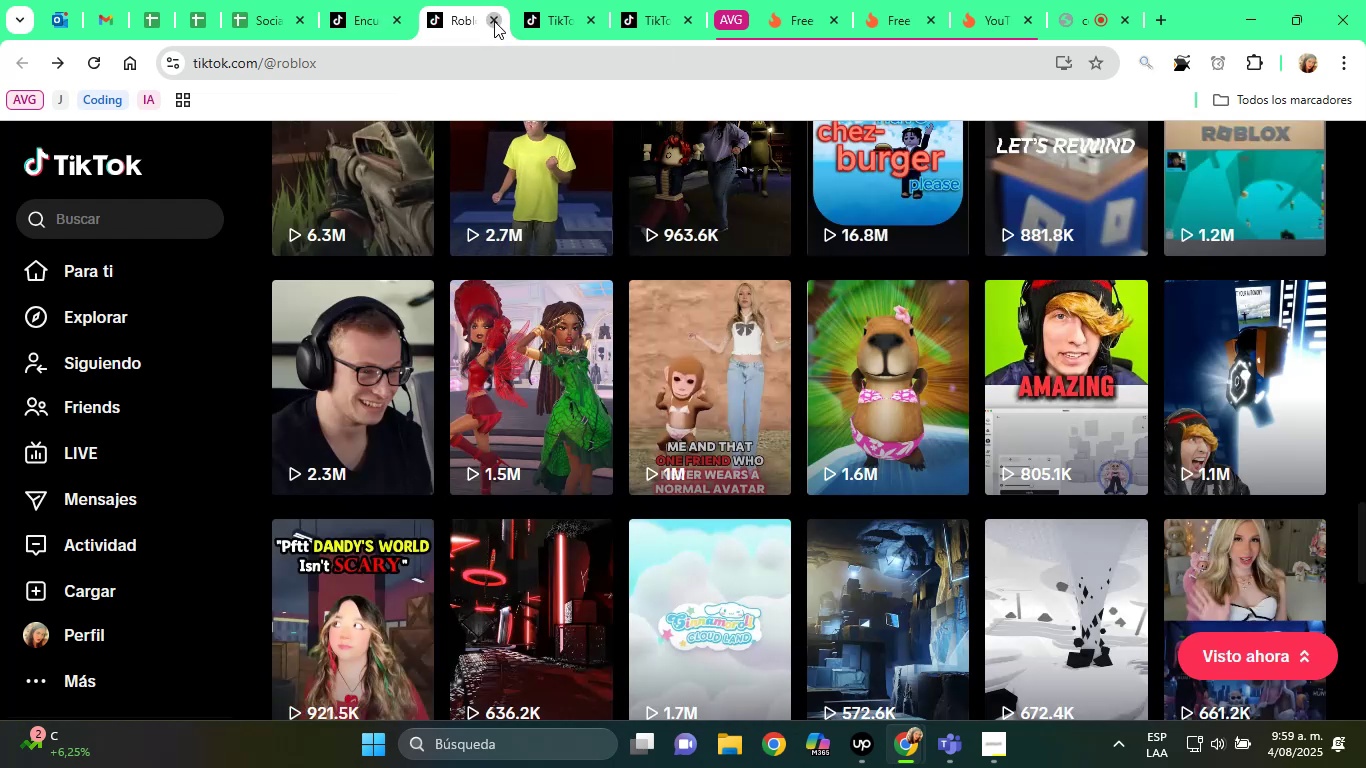 
left_click([390, 0])
 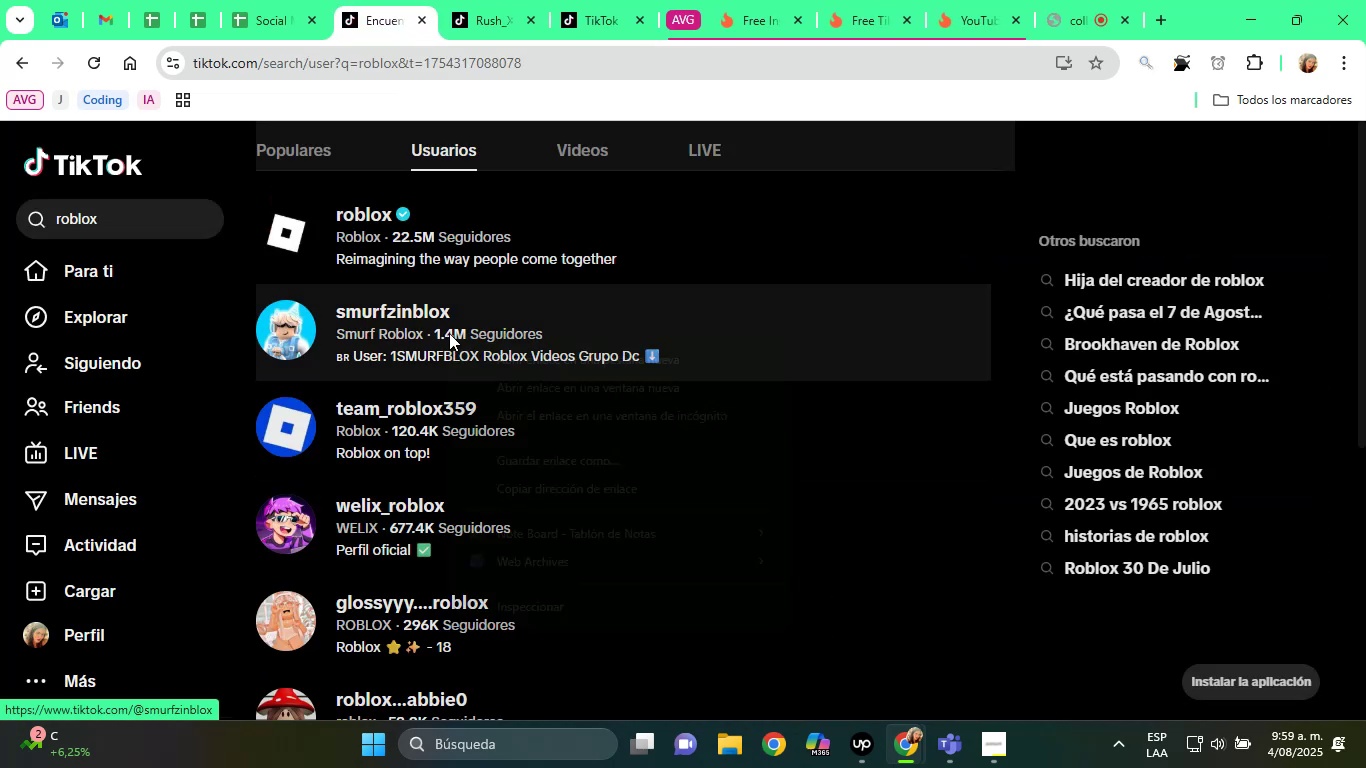 
left_click([488, 352])
 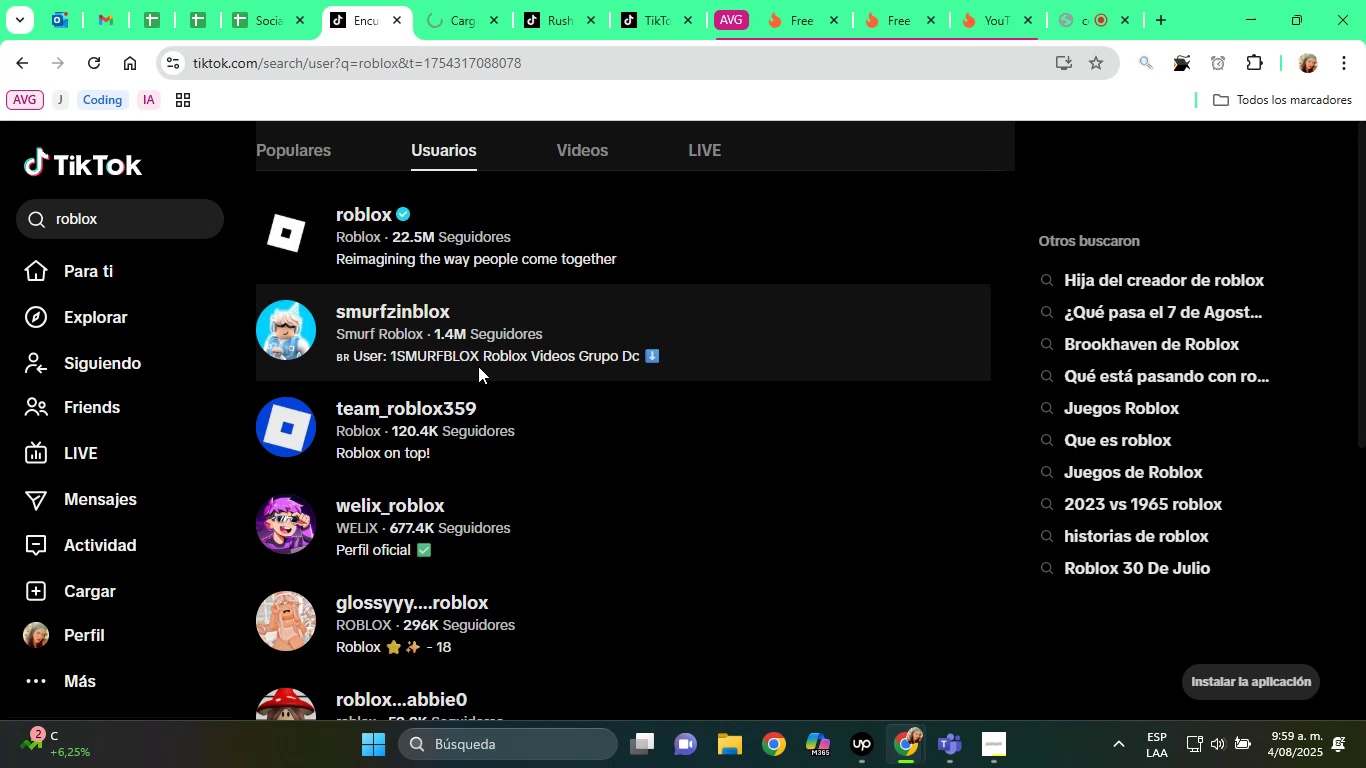 
scroll: coordinate [636, 414], scroll_direction: down, amount: 6.0
 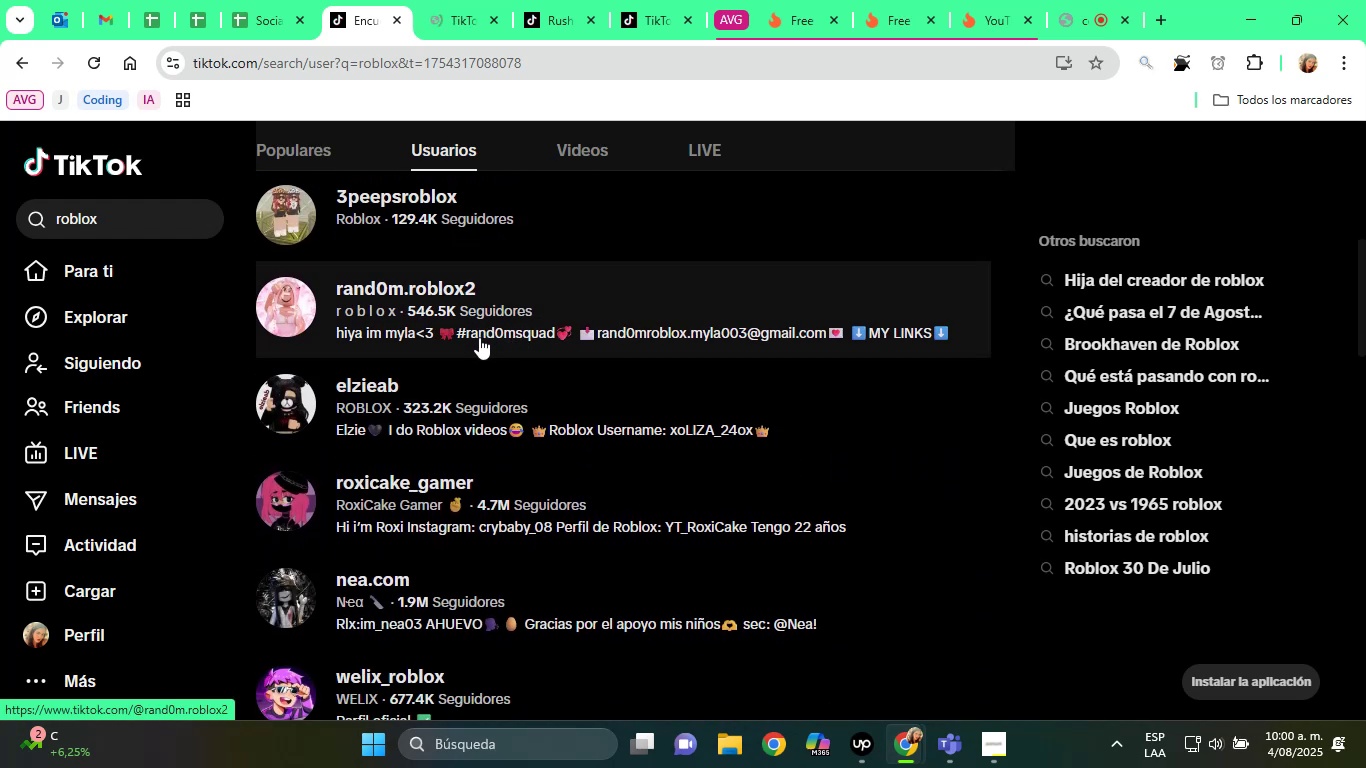 
right_click([427, 316])
 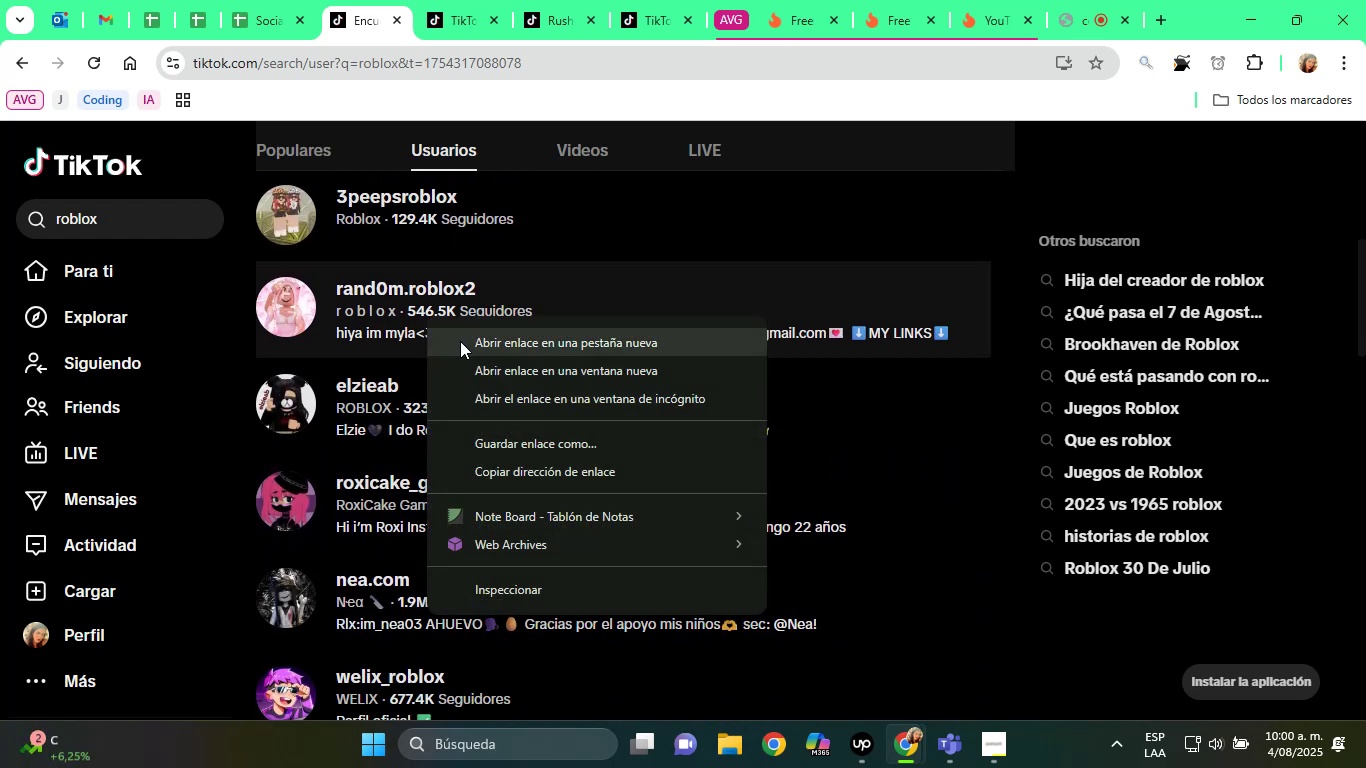 
left_click([460, 341])
 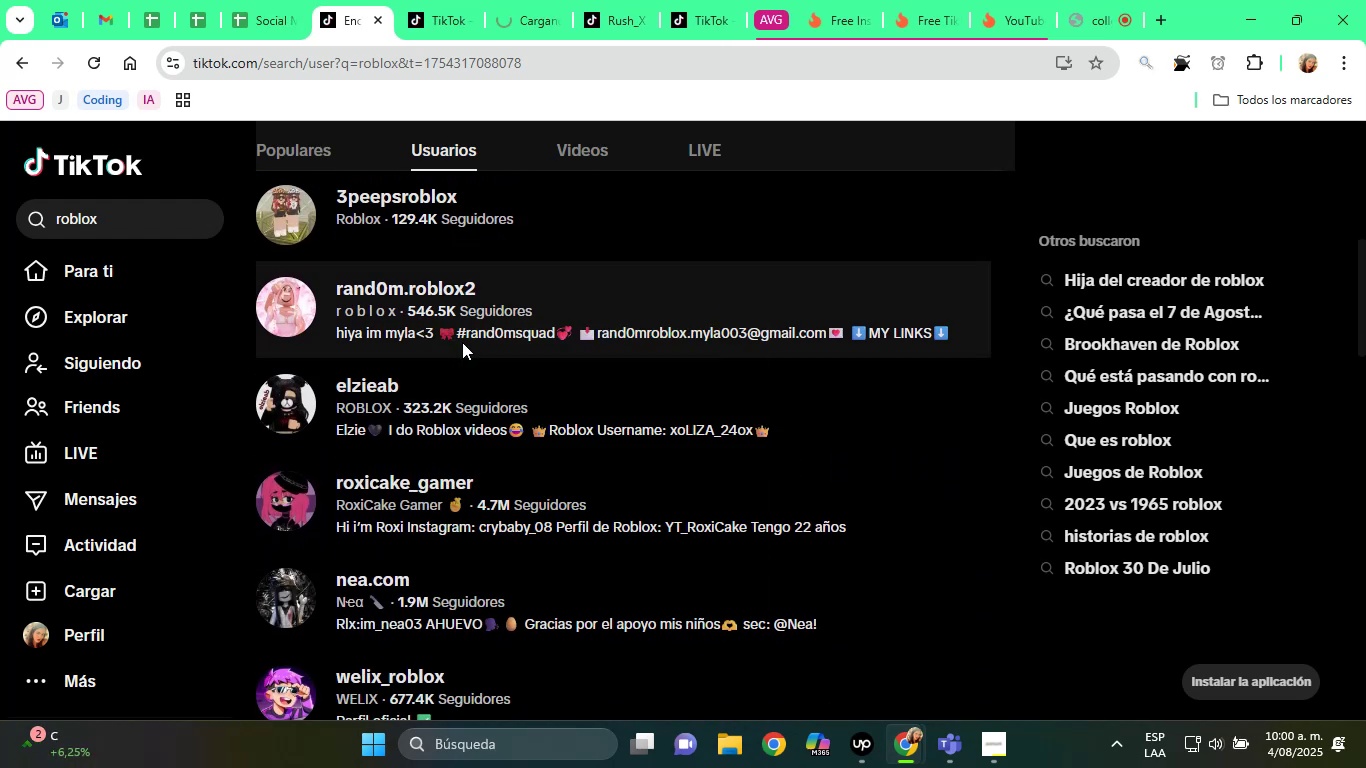 
scroll: coordinate [503, 394], scroll_direction: down, amount: 1.0
 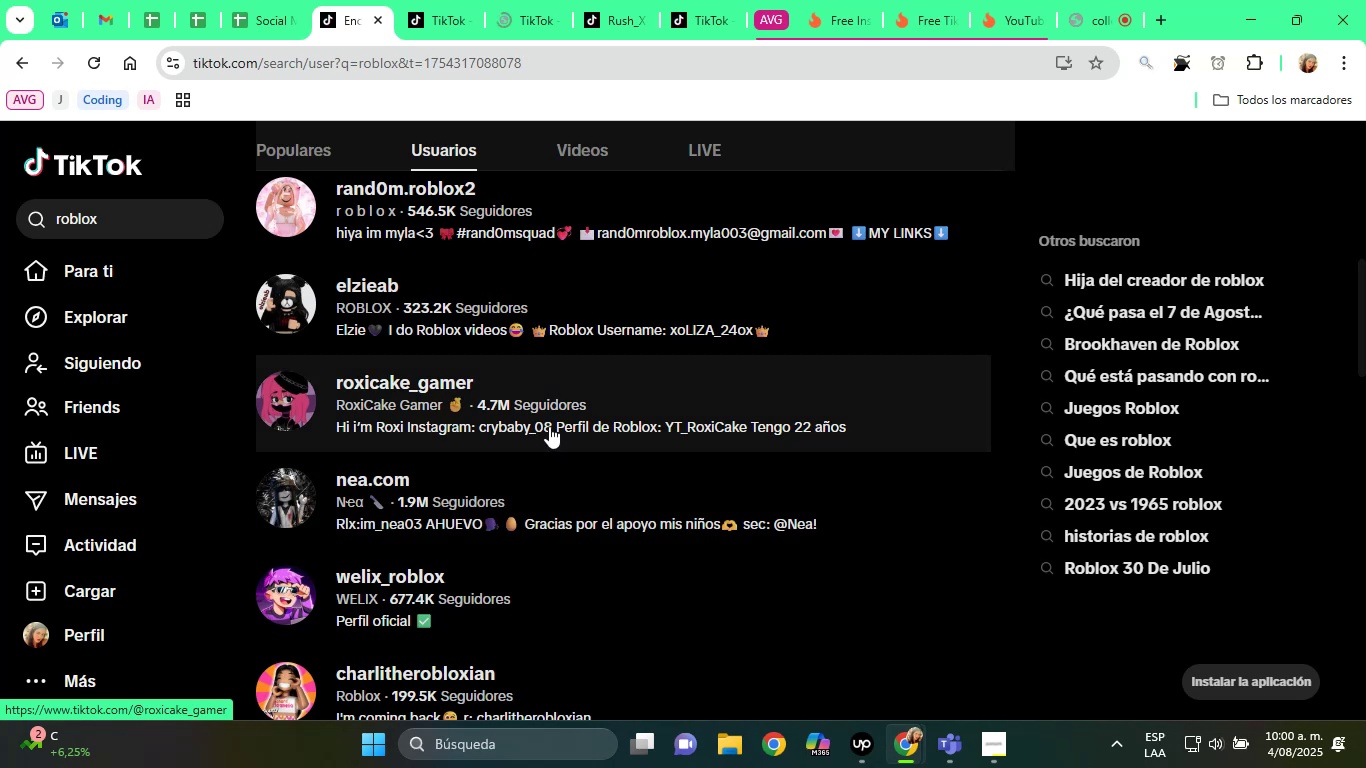 
right_click([542, 420])
 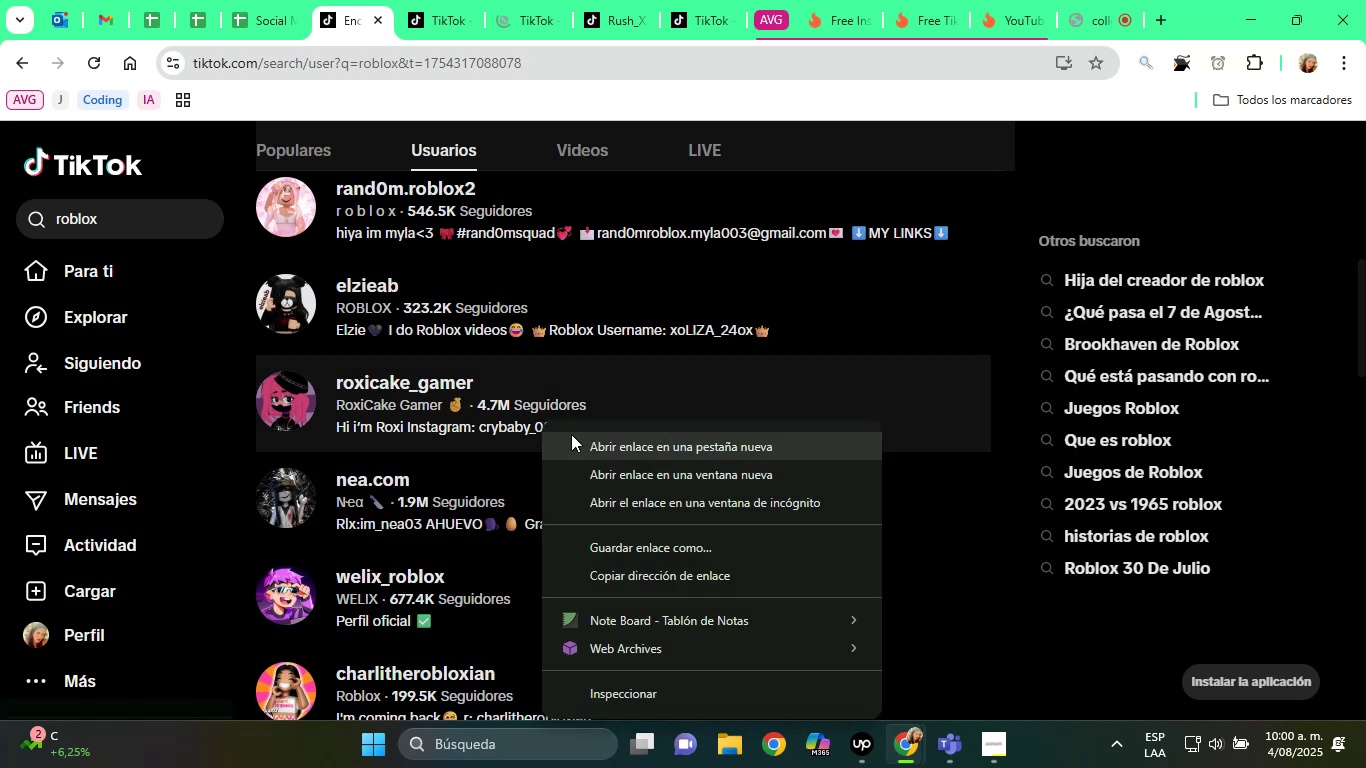 
left_click([571, 434])
 